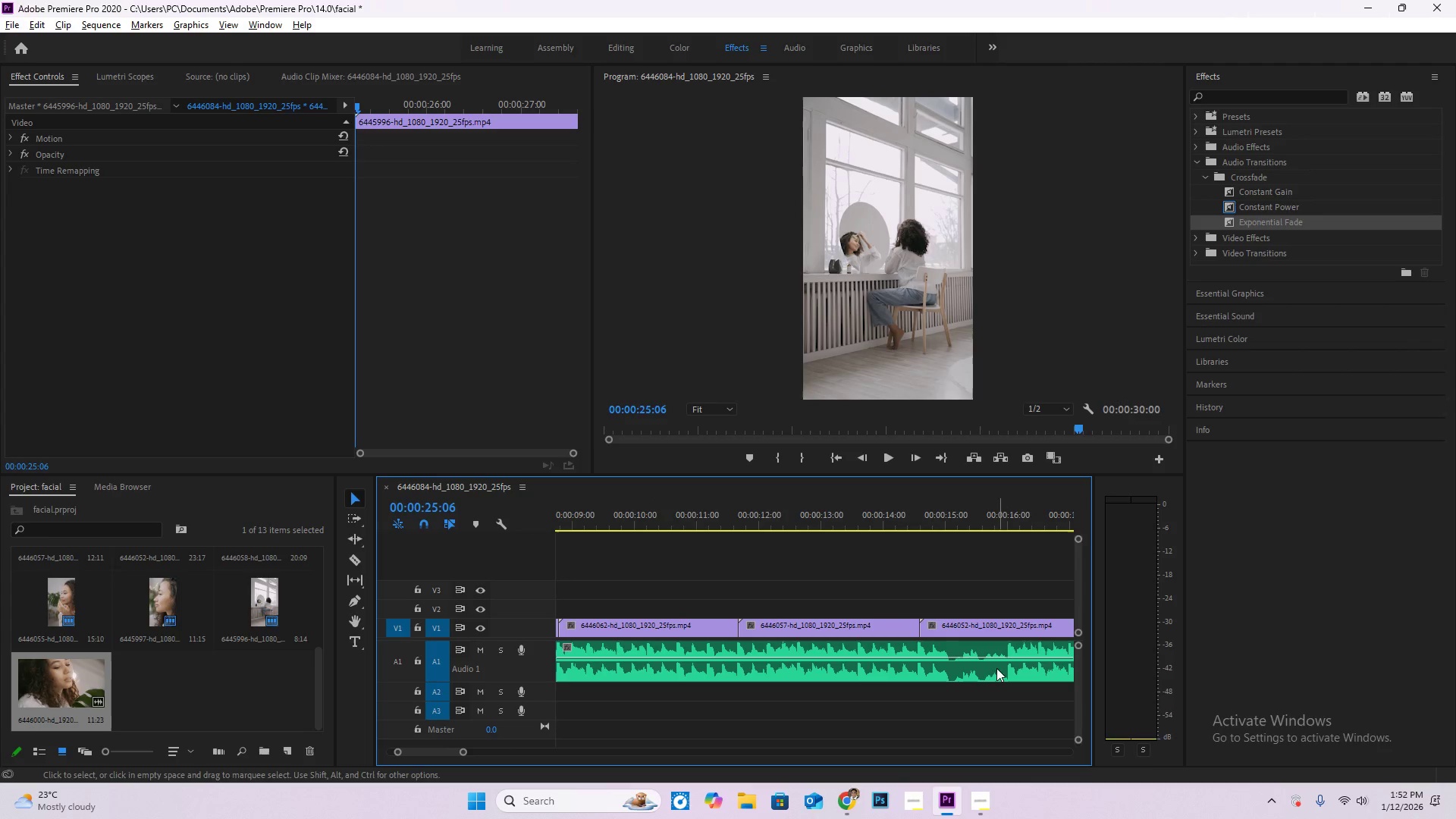 
hold_key(key=AltLeft, duration=0.84)
scroll: coordinate [987, 673], scroll_direction: up, amount: 9.0
 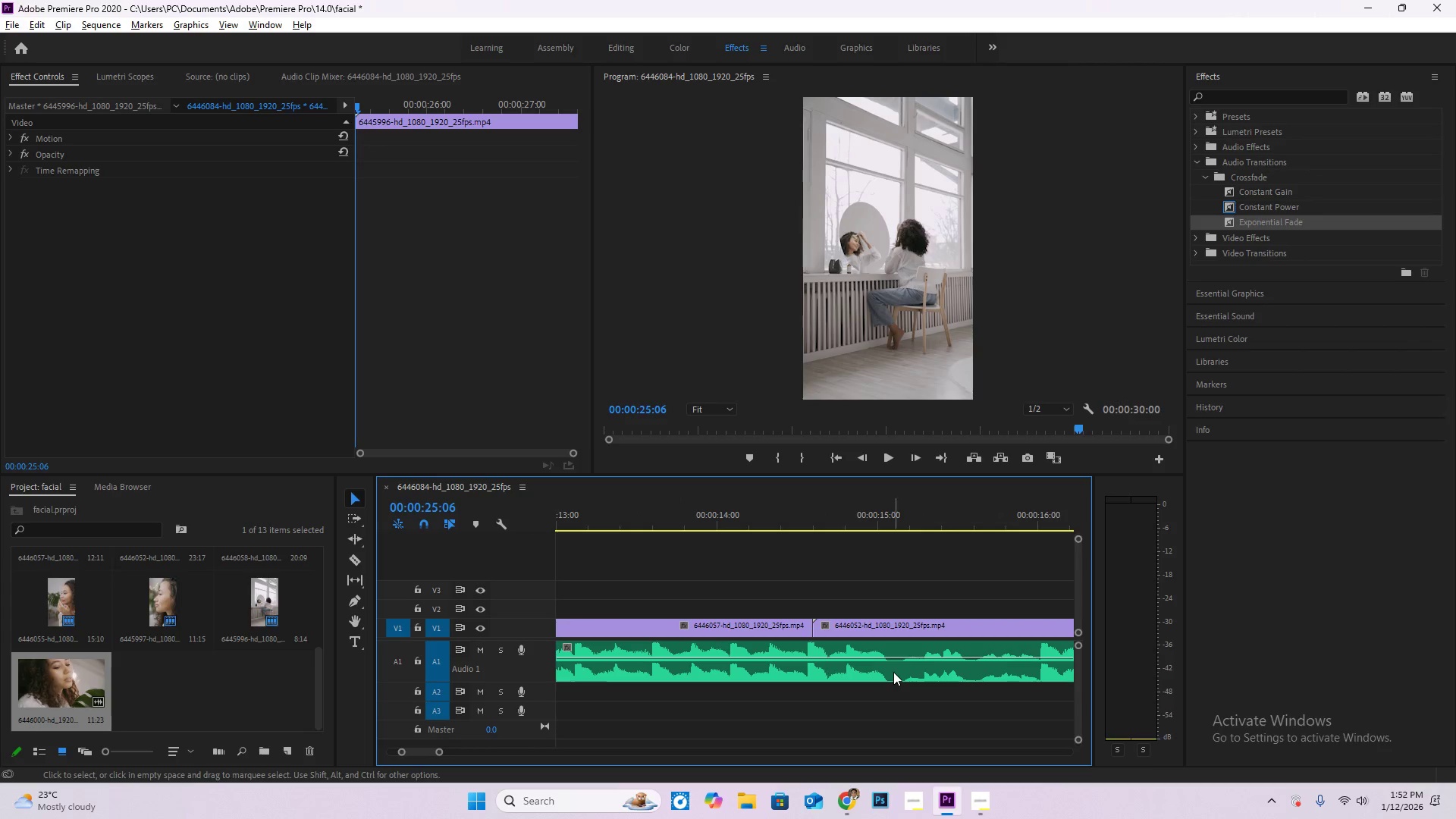 
wait(12.49)
 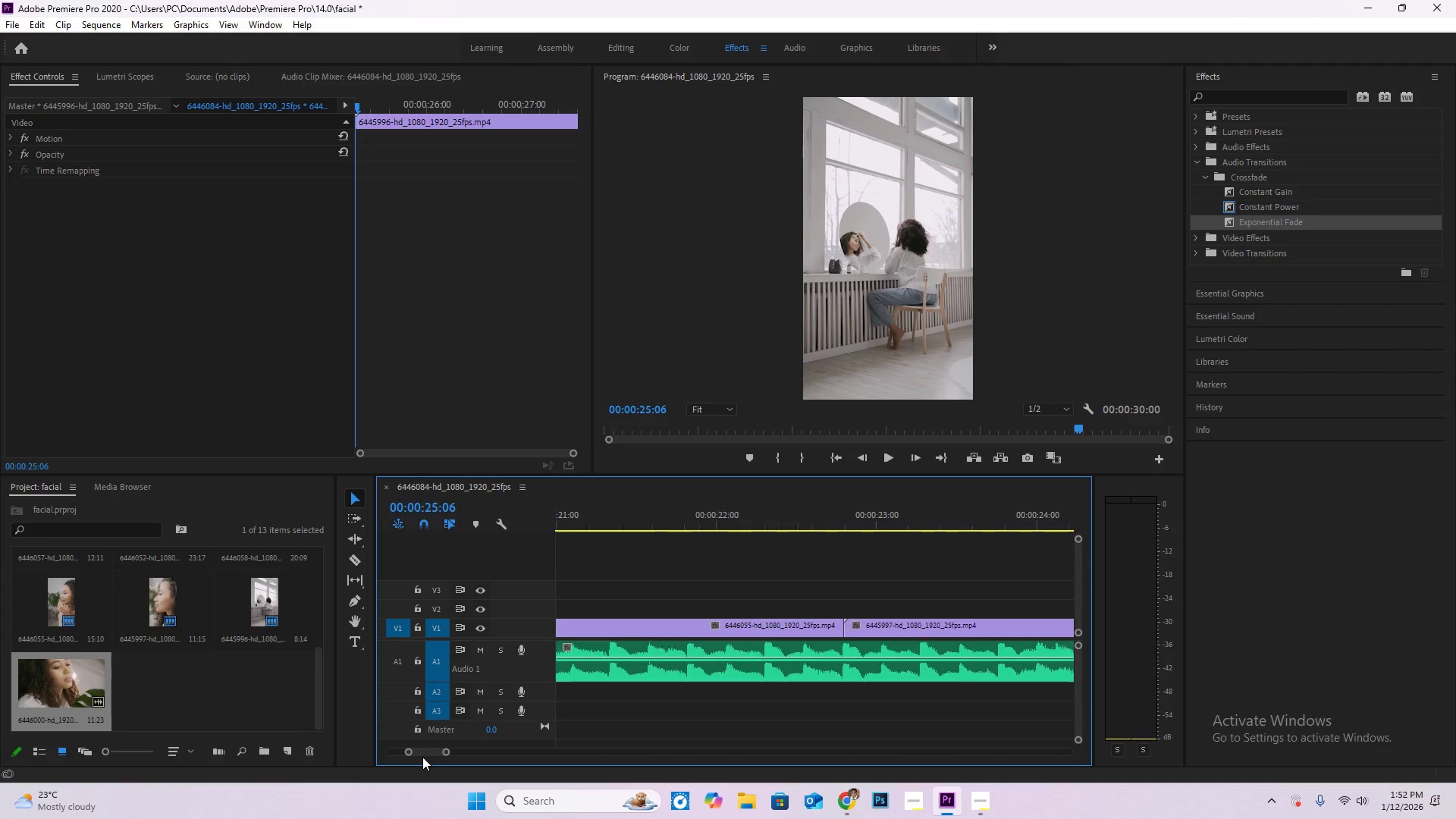 
left_click_drag(start_coordinate=[993, 623], to_coordinate=[987, 621])
 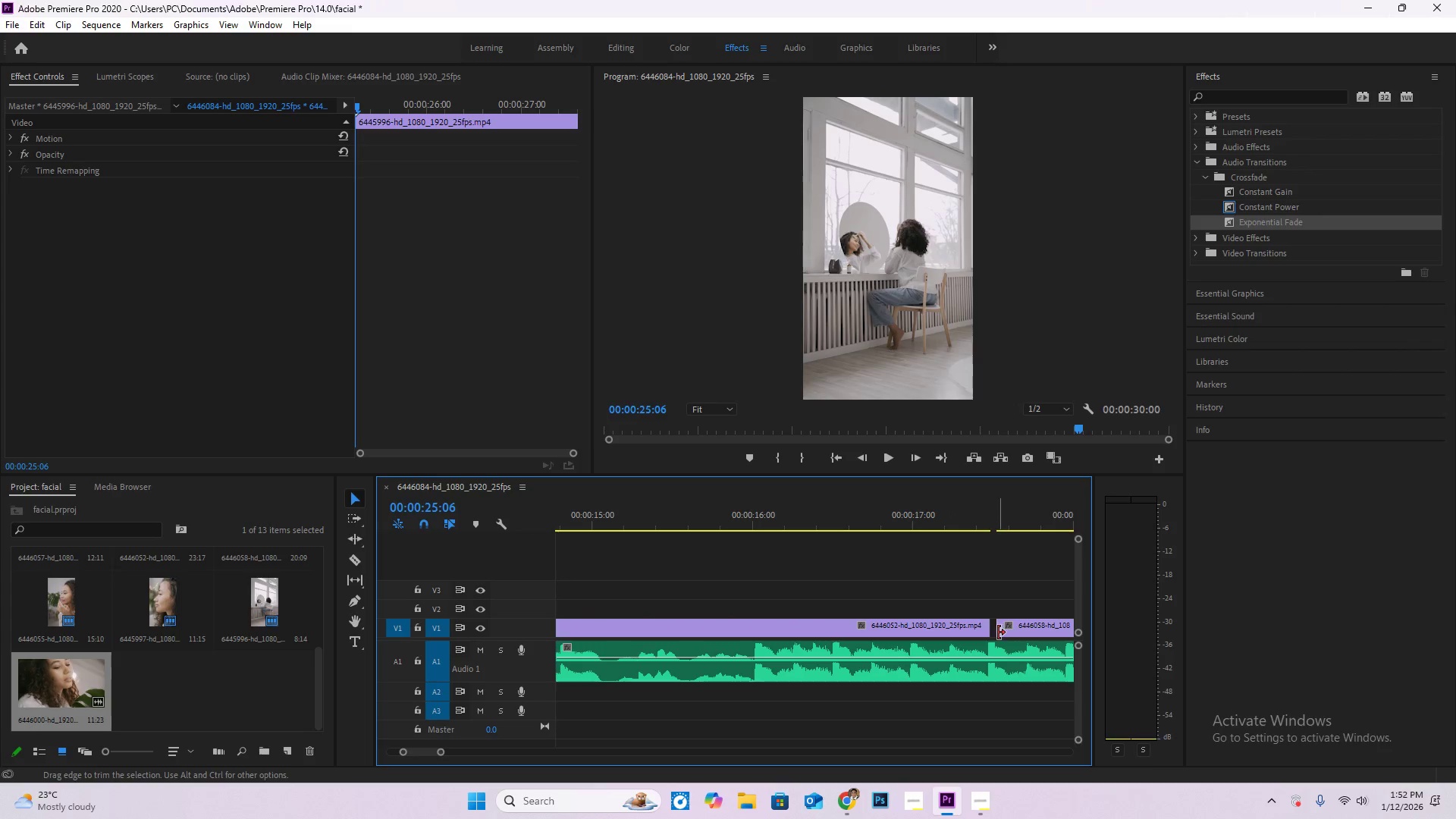 
left_click_drag(start_coordinate=[998, 632], to_coordinate=[993, 632])
 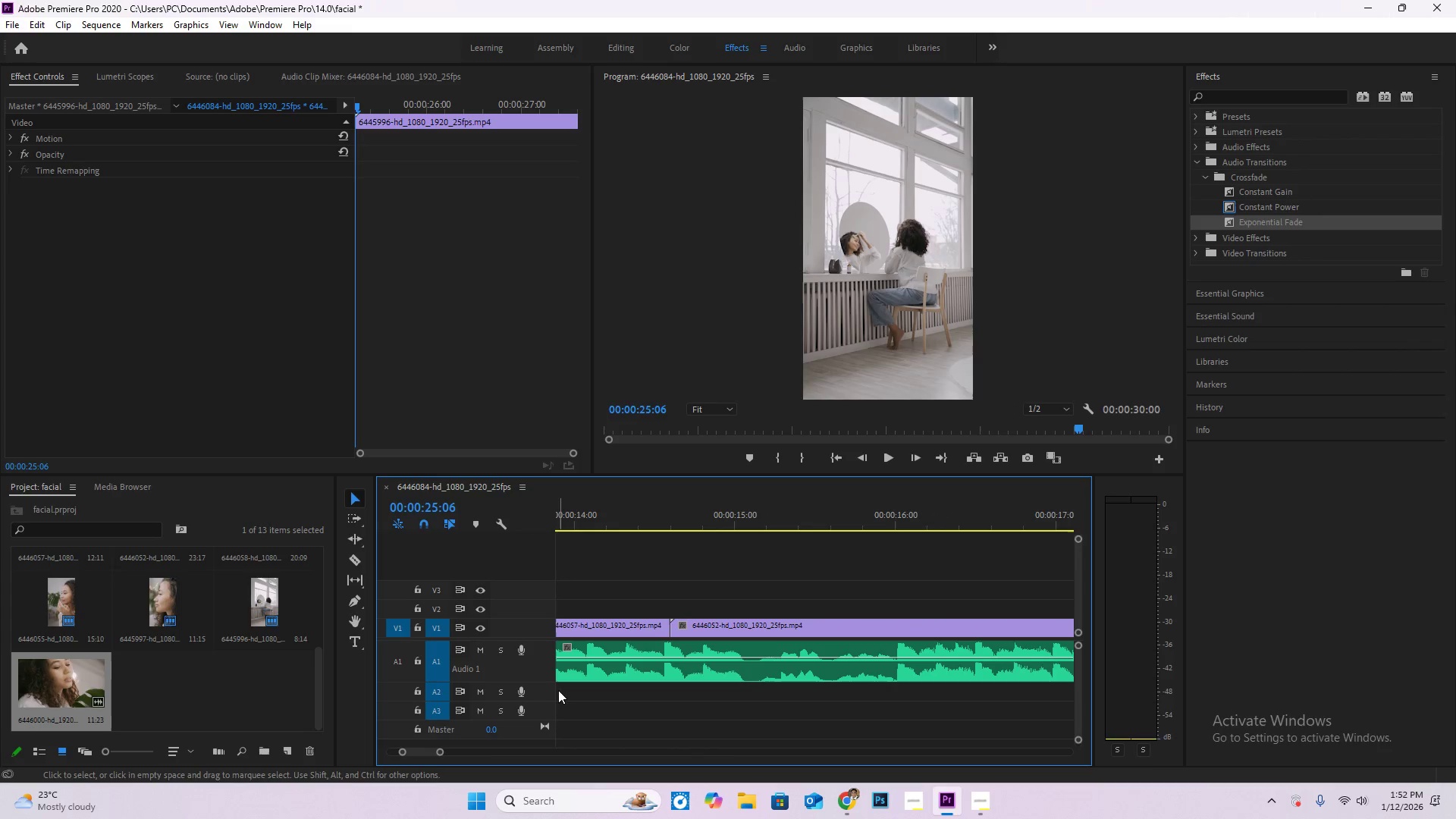 
hold_key(key=AltLeft, duration=1.44)
scroll: coordinate [582, 657], scroll_direction: down, amount: 24.0
 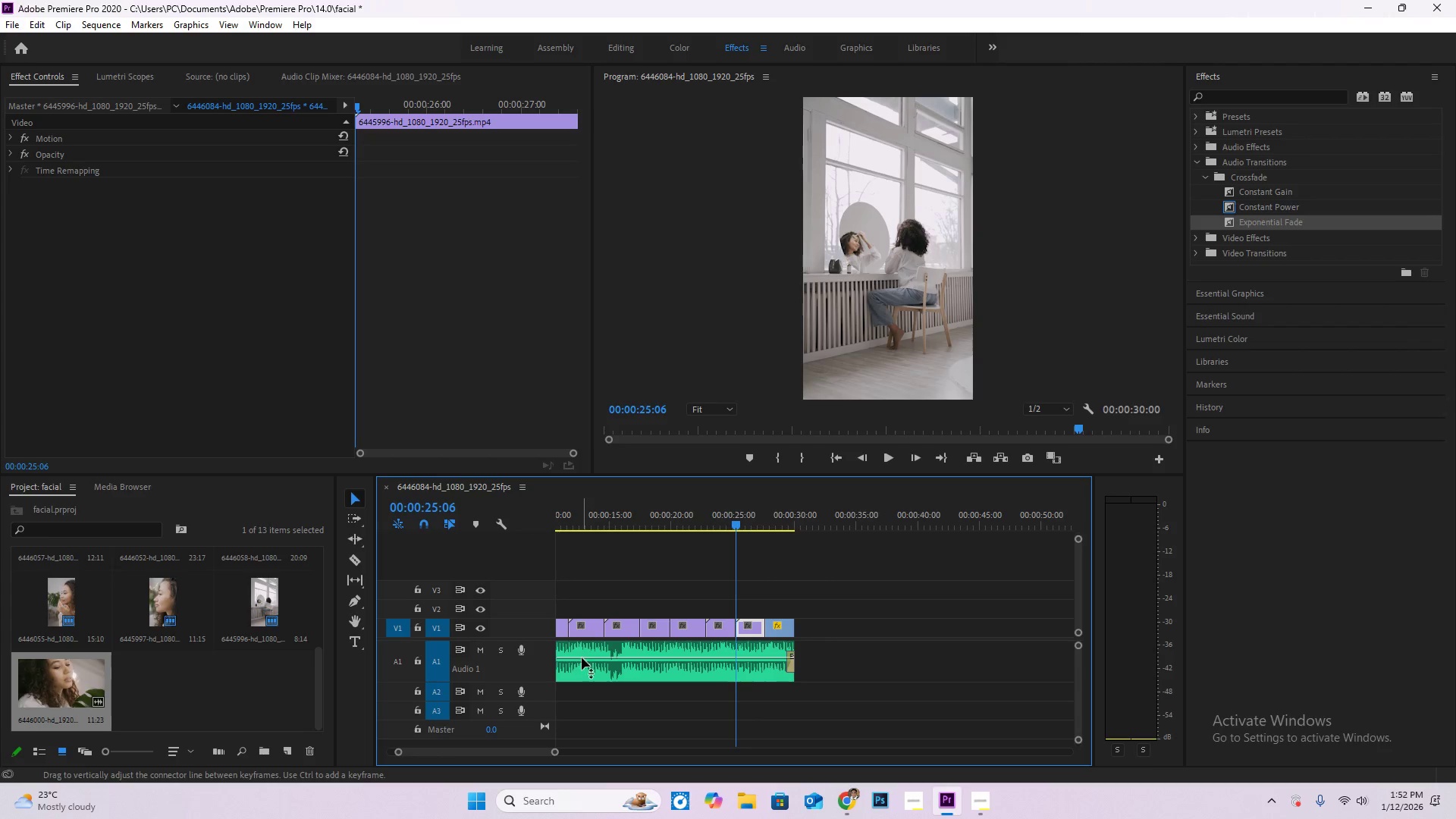 
key(Control+S)
 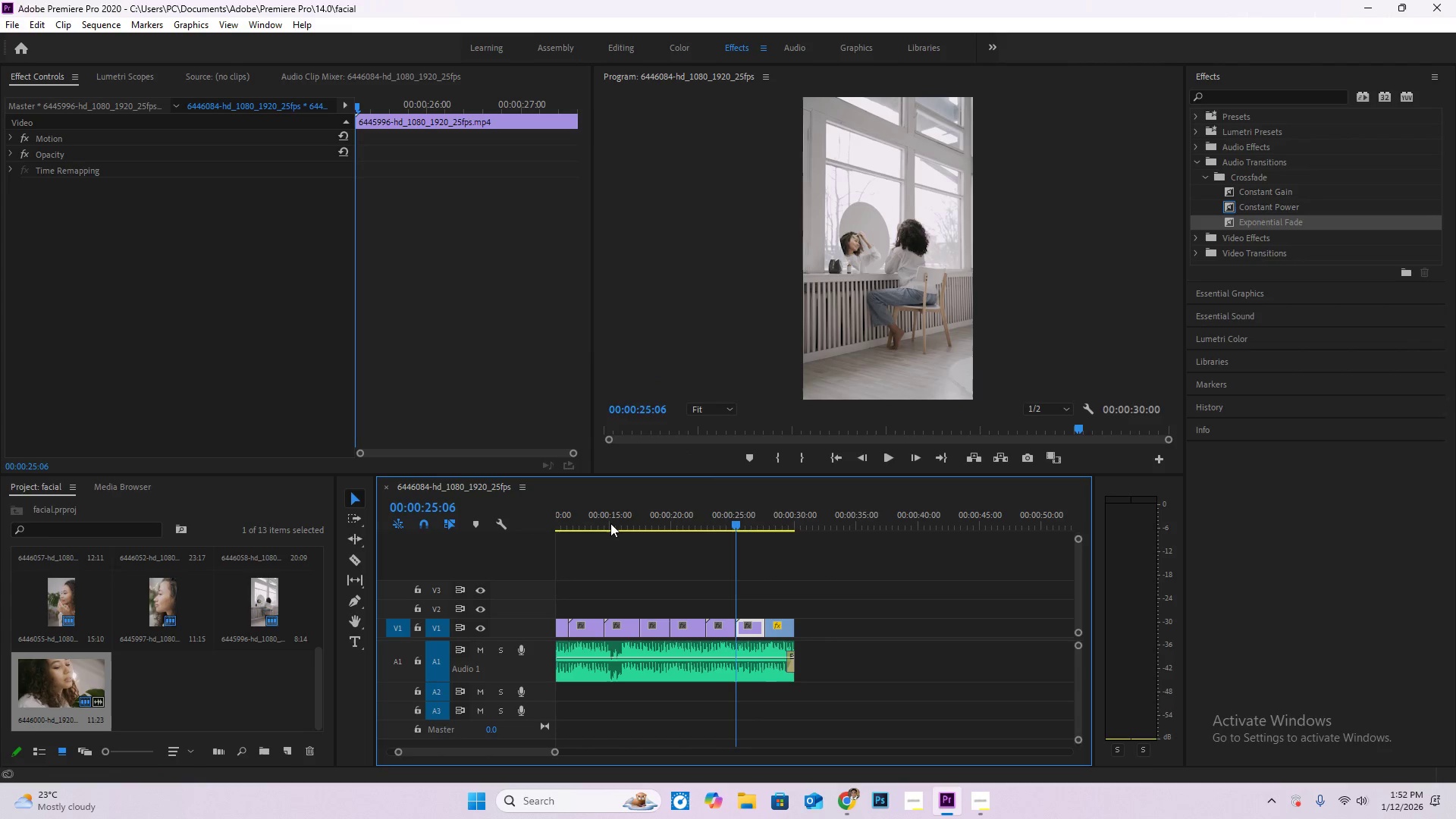 
left_click_drag(start_coordinate=[606, 511], to_coordinate=[452, 513])
 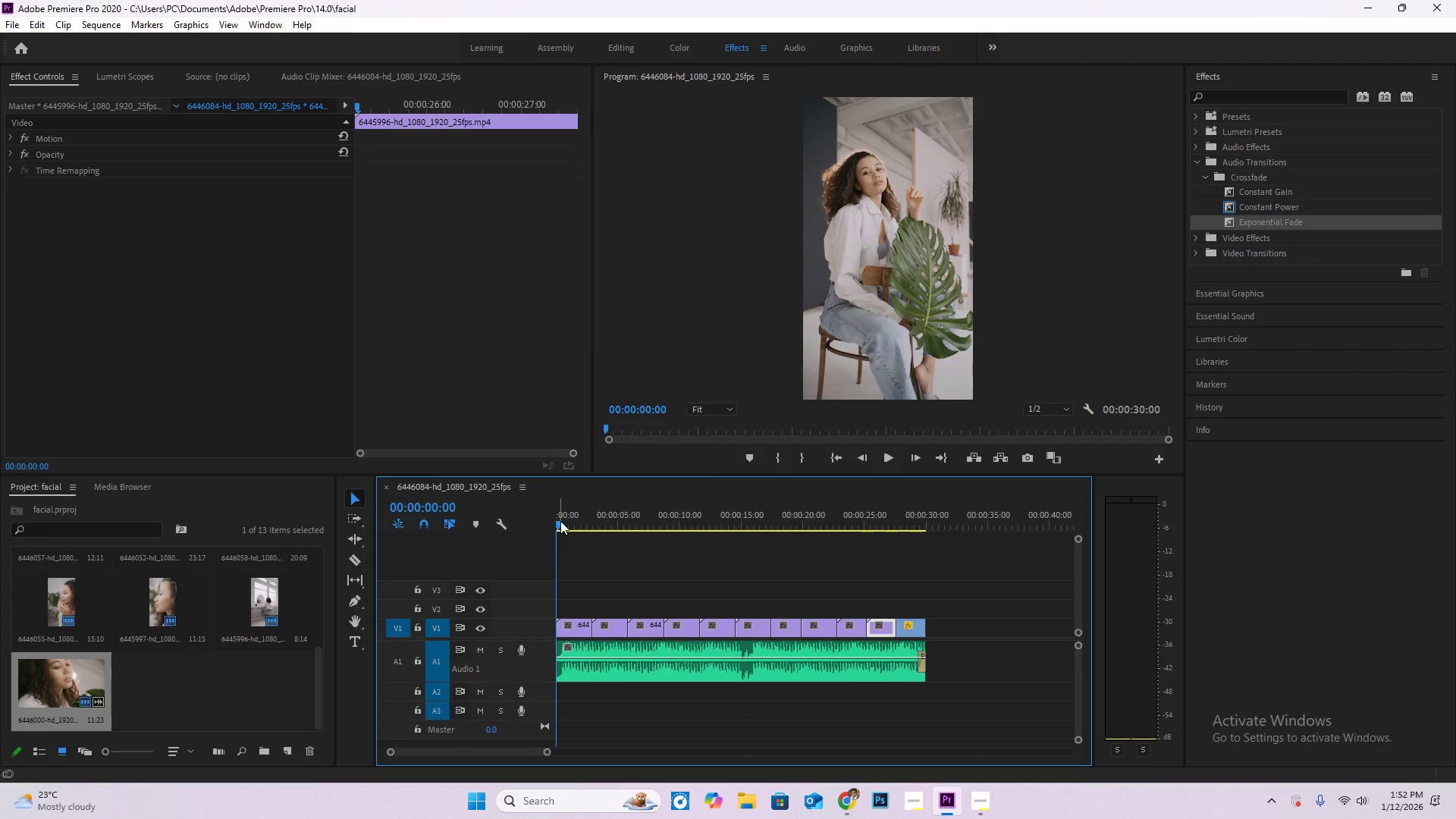 
left_click_drag(start_coordinate=[558, 522], to_coordinate=[529, 525])
 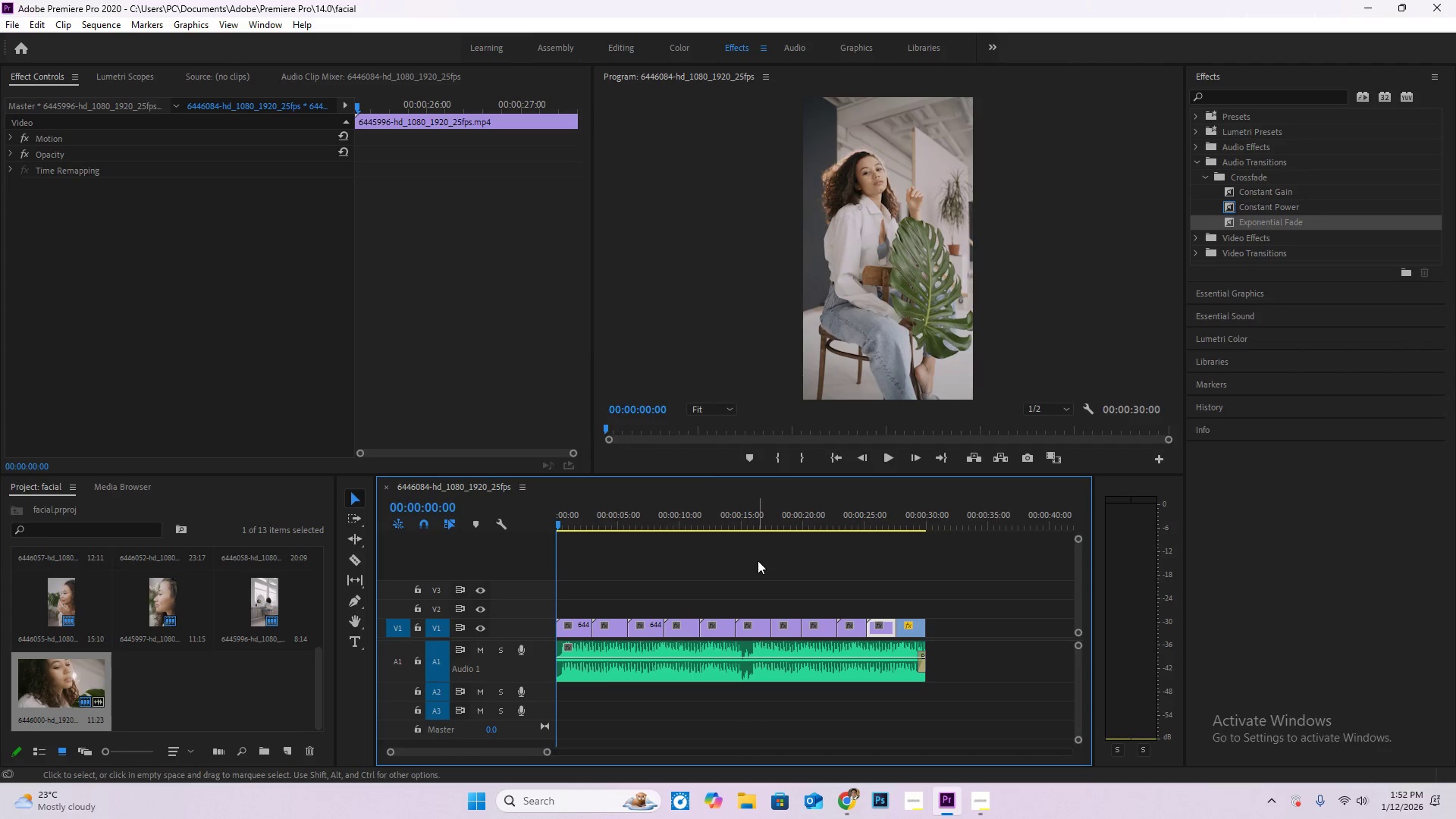 
key(Space)
 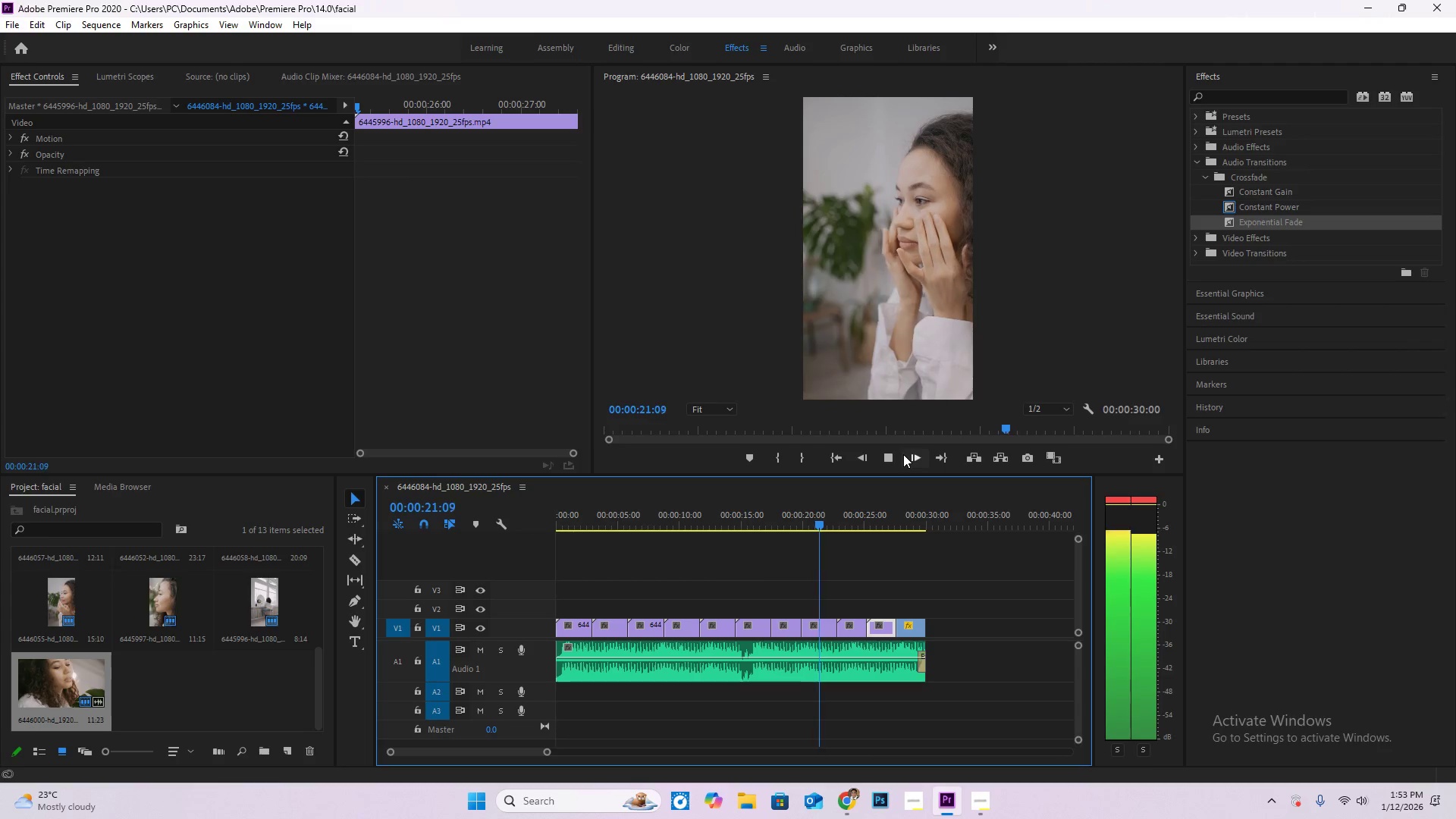 
wait(26.39)
 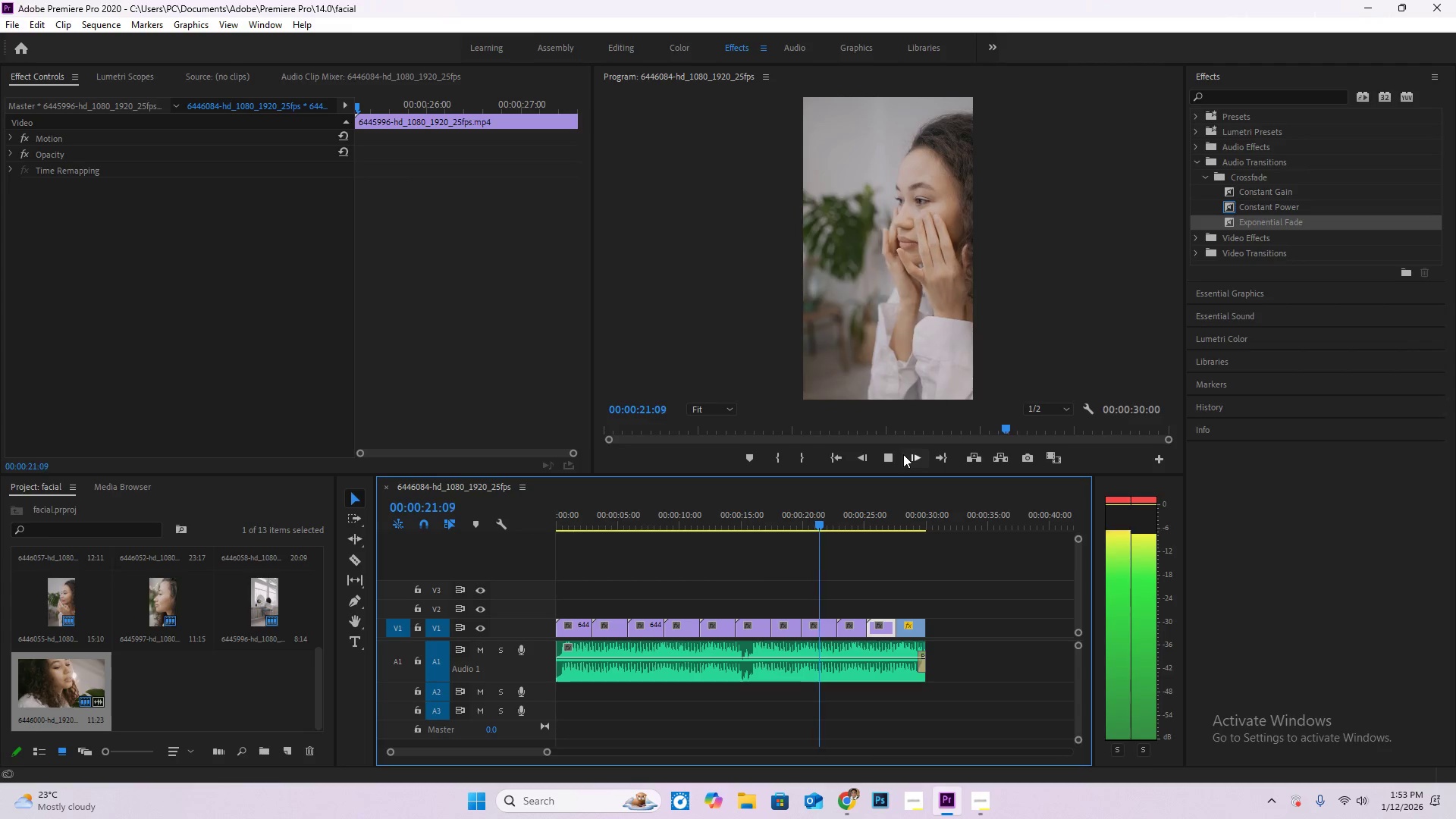 
left_click_drag(start_coordinate=[639, 522], to_coordinate=[693, 548])
 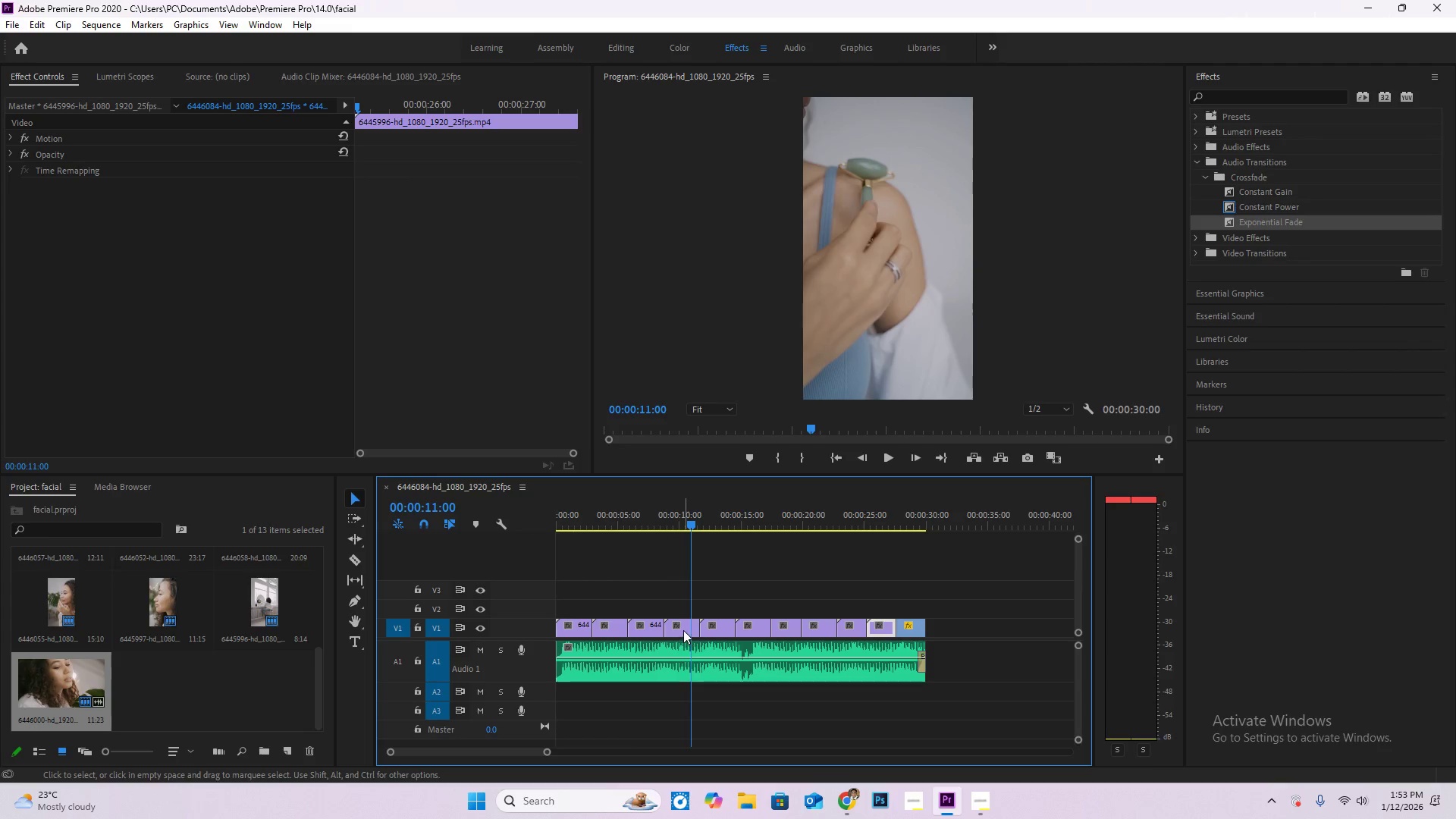 
left_click([683, 630])
 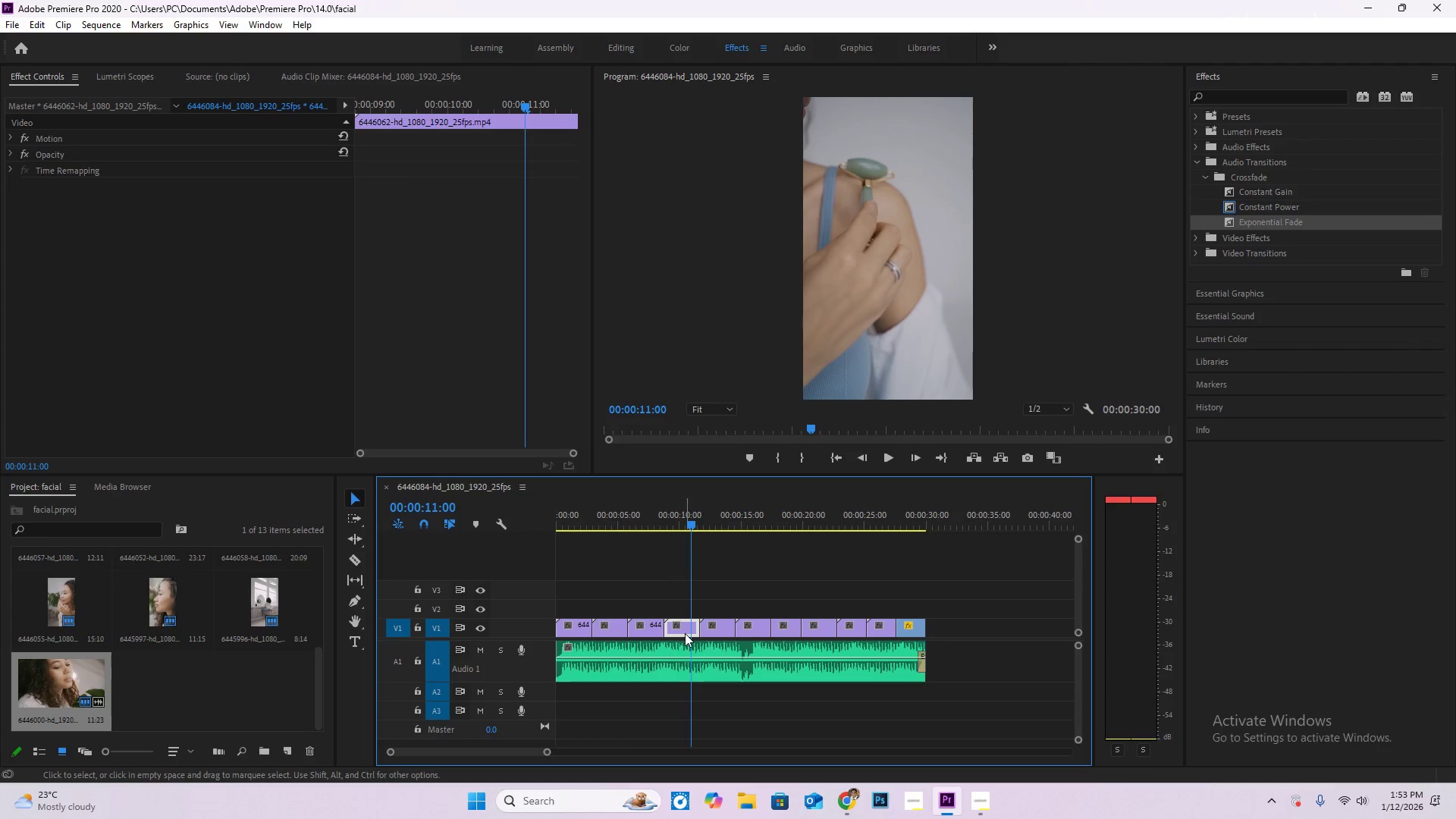 
key(Delete)
 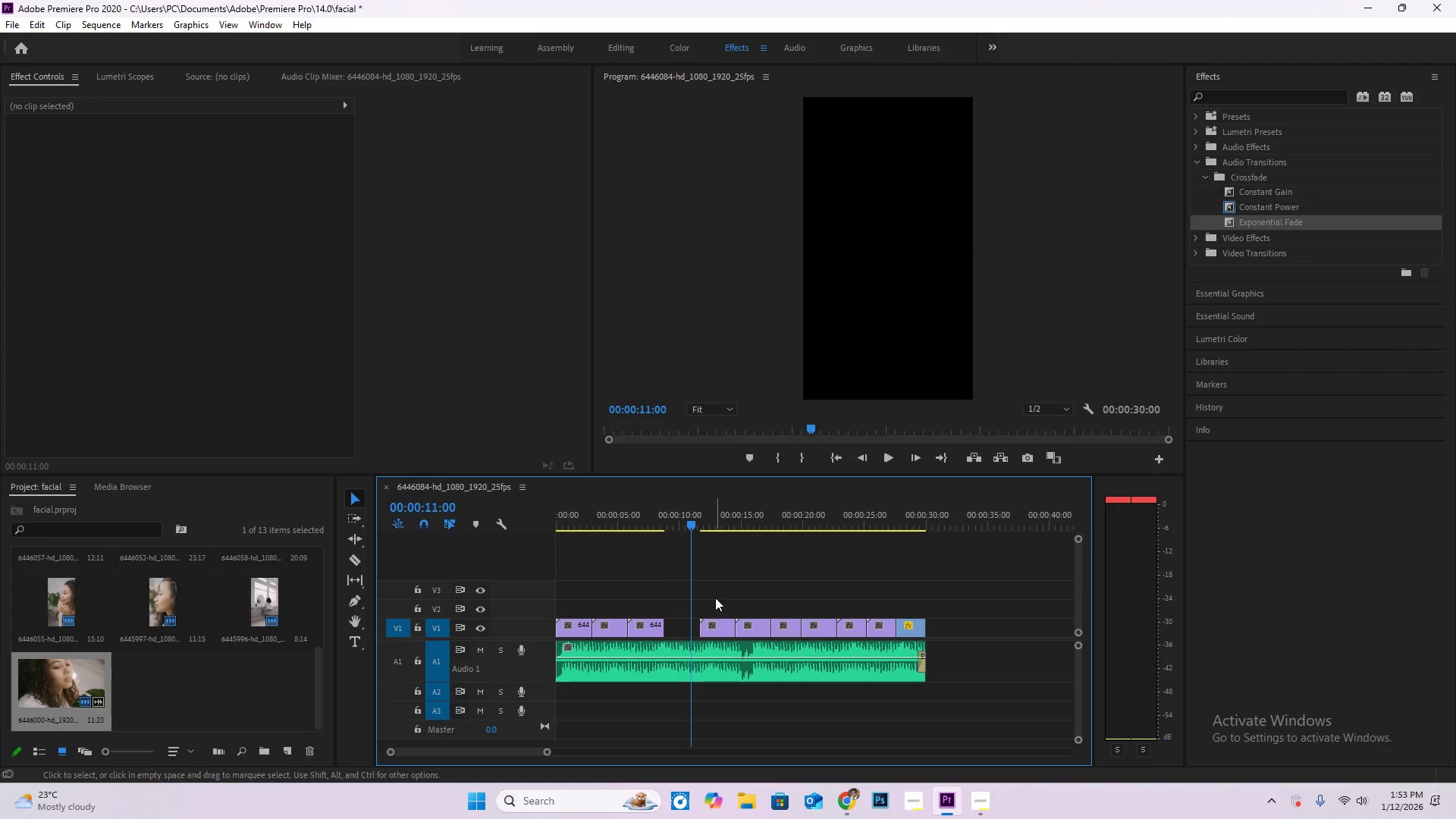 
left_click_drag(start_coordinate=[714, 598], to_coordinate=[871, 592])
 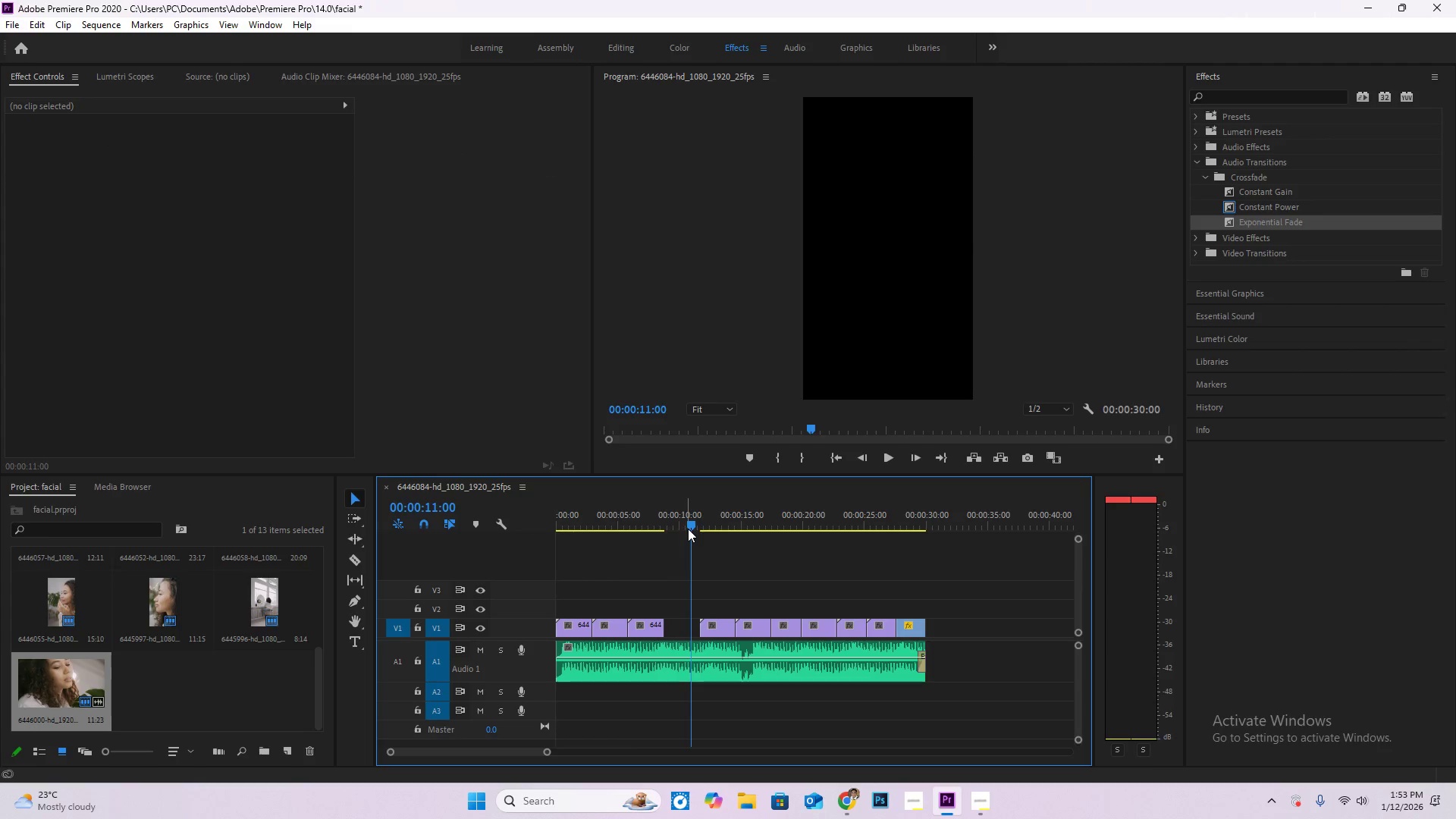 
left_click_drag(start_coordinate=[691, 521], to_coordinate=[644, 517])
 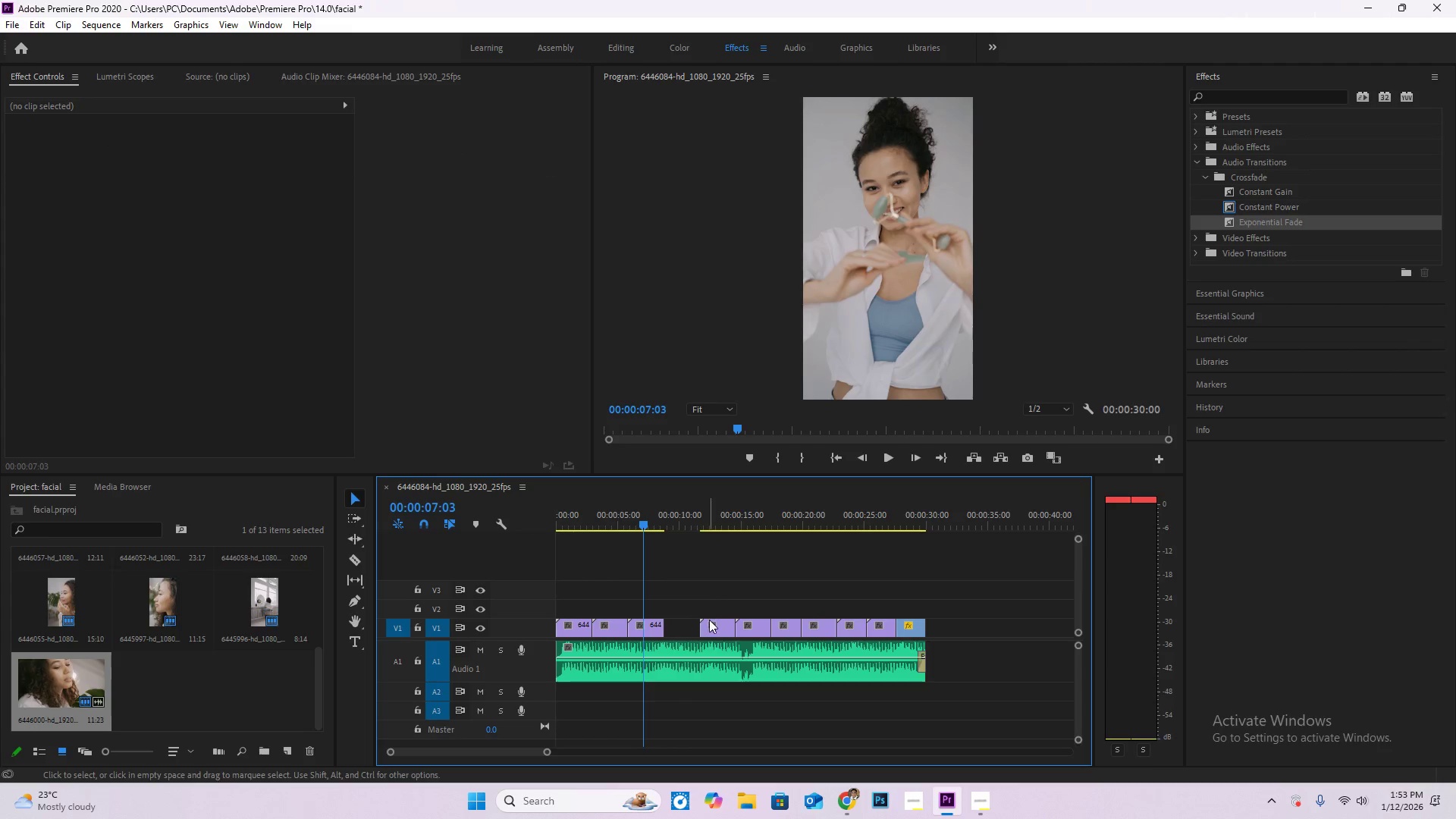 
left_click_drag(start_coordinate=[689, 527], to_coordinate=[643, 529])
 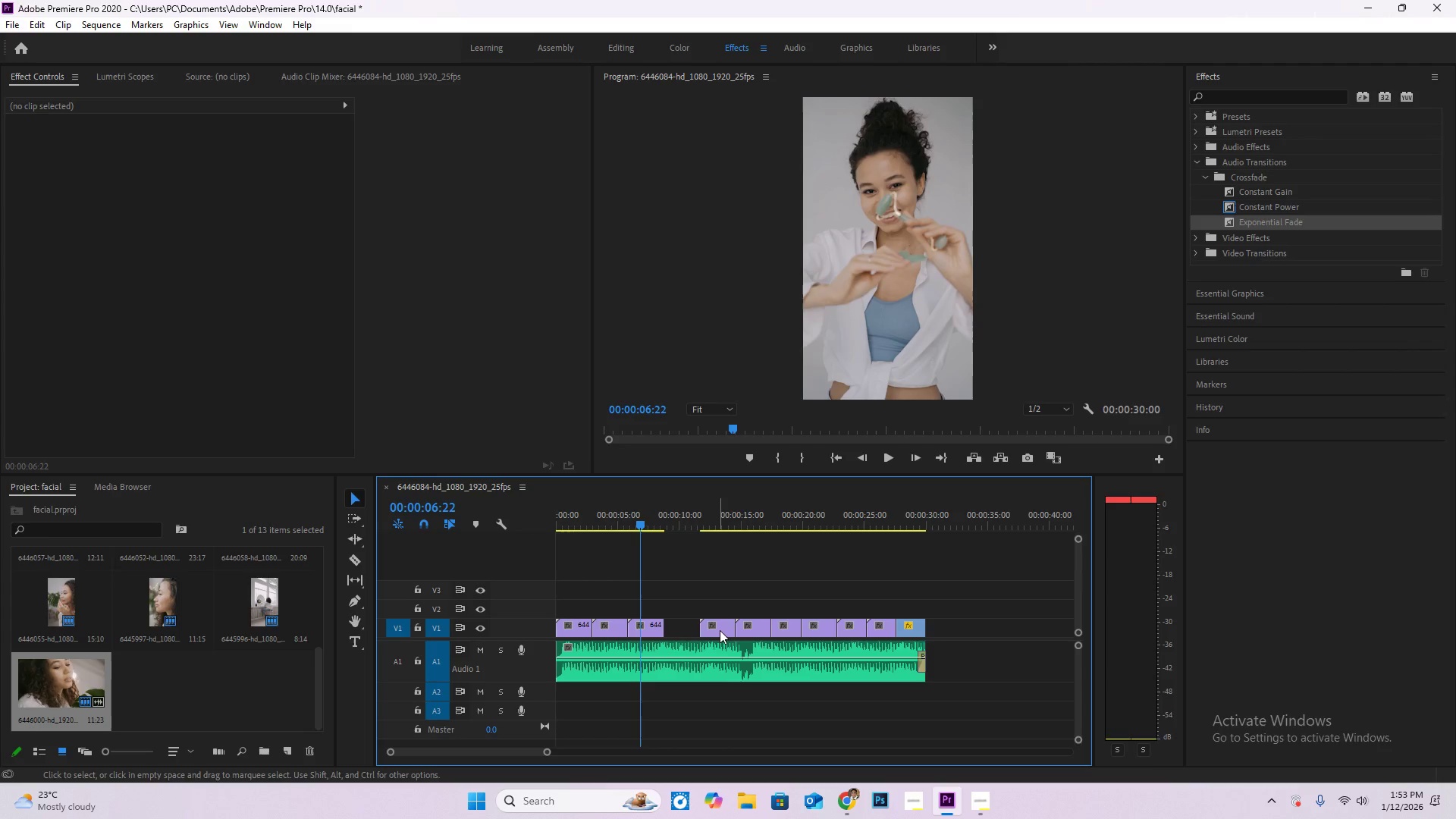 
left_click_drag(start_coordinate=[720, 628], to_coordinate=[688, 632])
 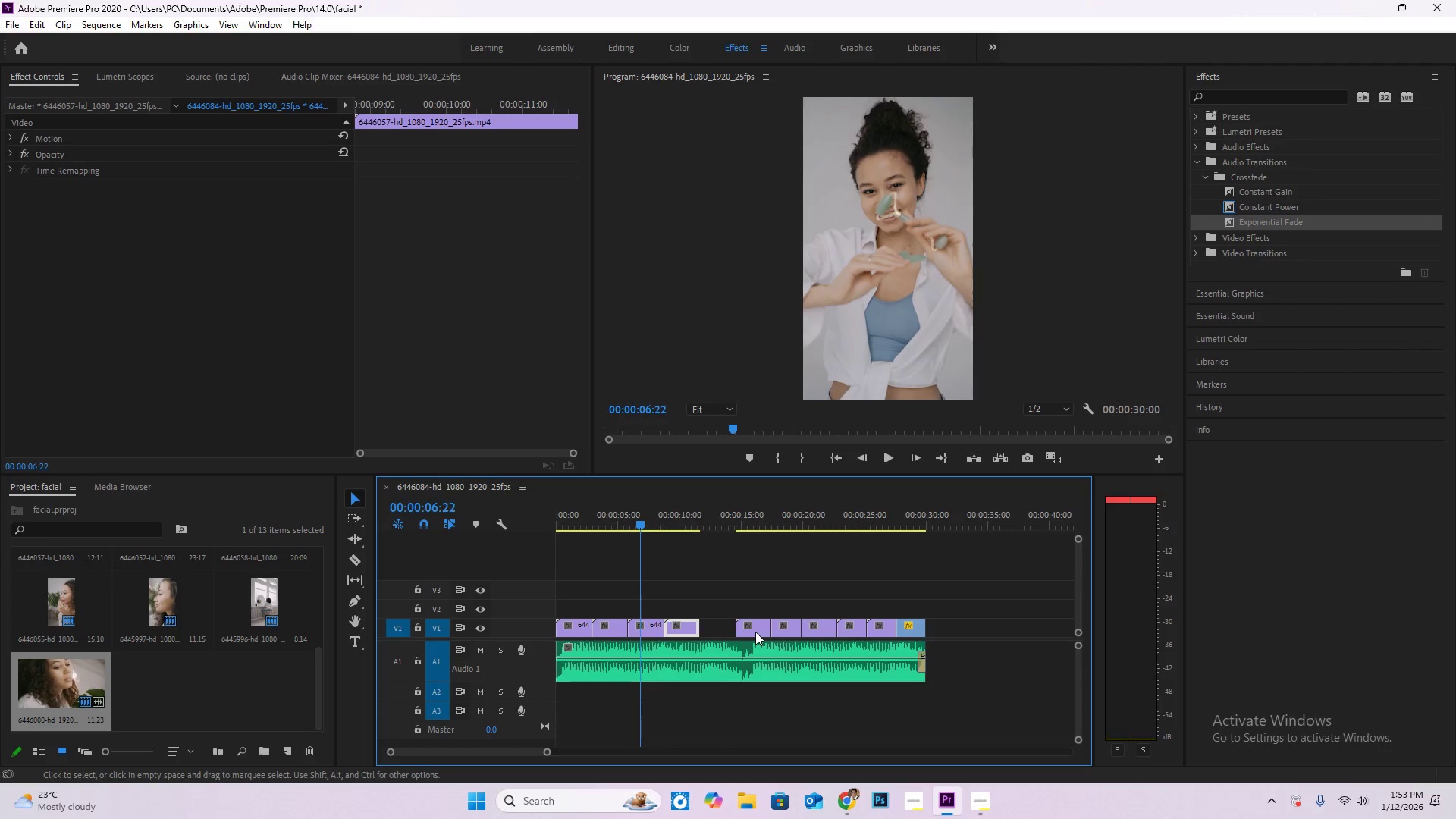 
left_click_drag(start_coordinate=[755, 632], to_coordinate=[723, 632])
 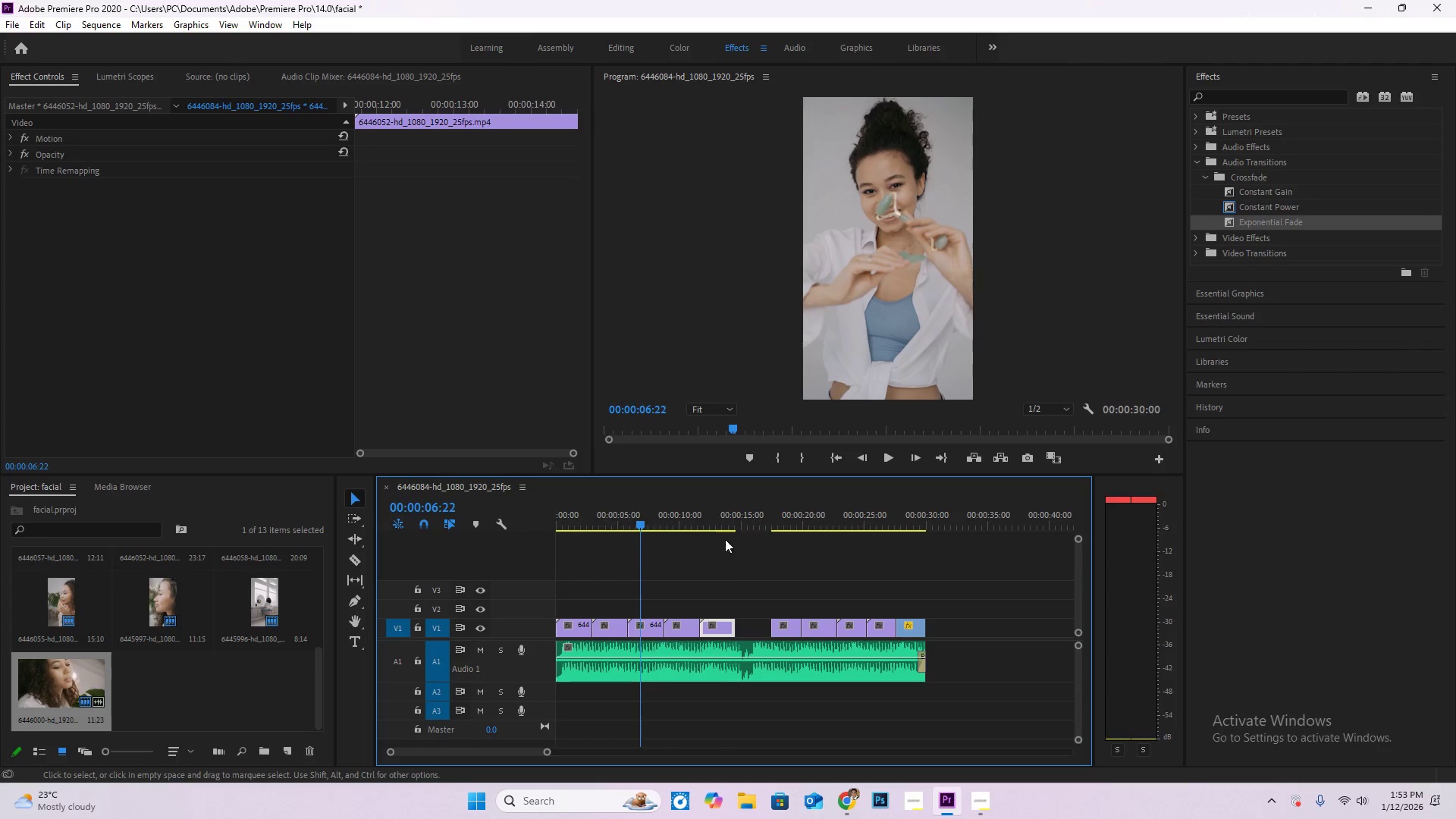 
left_click_drag(start_coordinate=[692, 522], to_coordinate=[730, 531])
 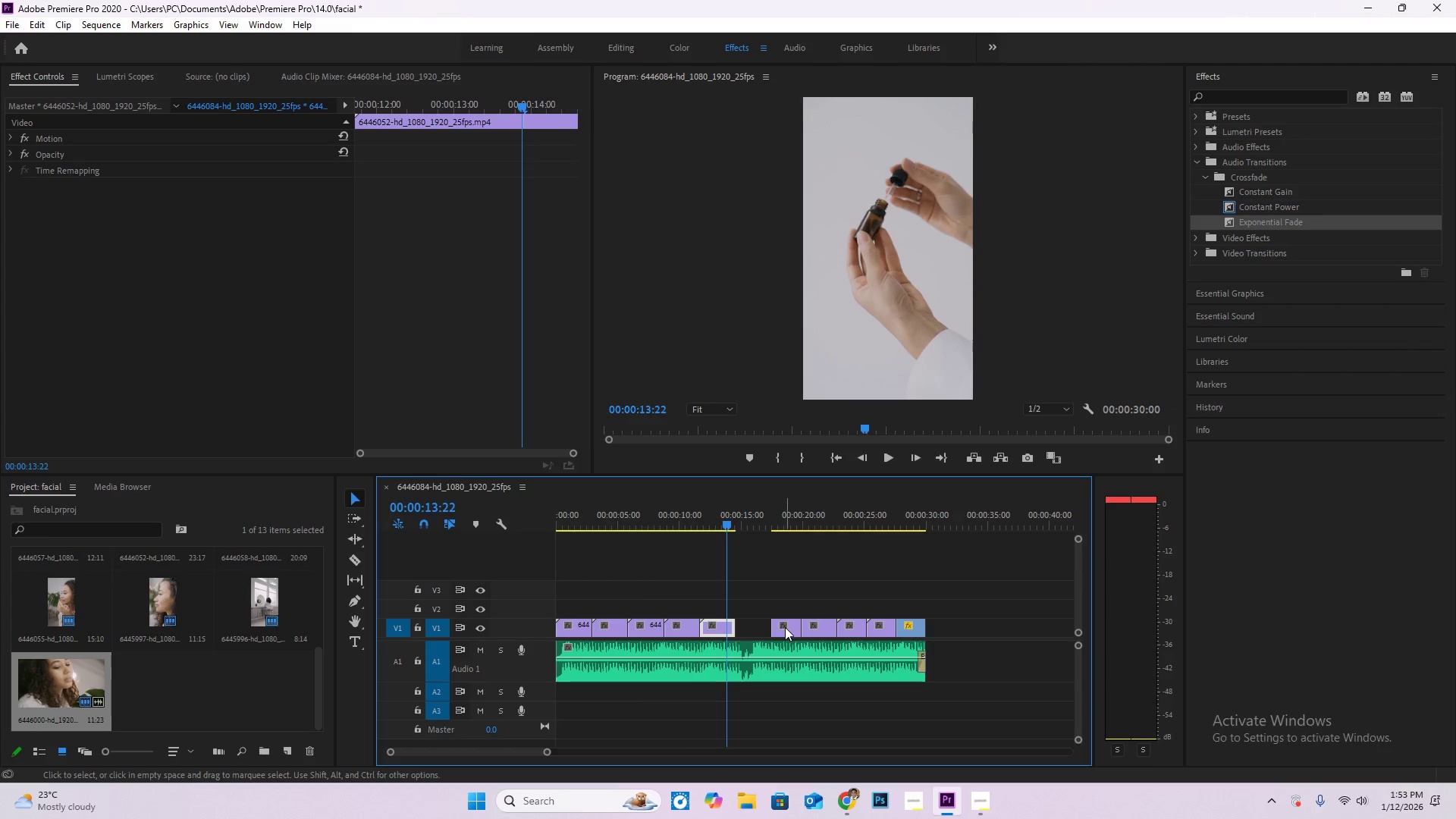 
left_click_drag(start_coordinate=[785, 627], to_coordinate=[751, 626])
 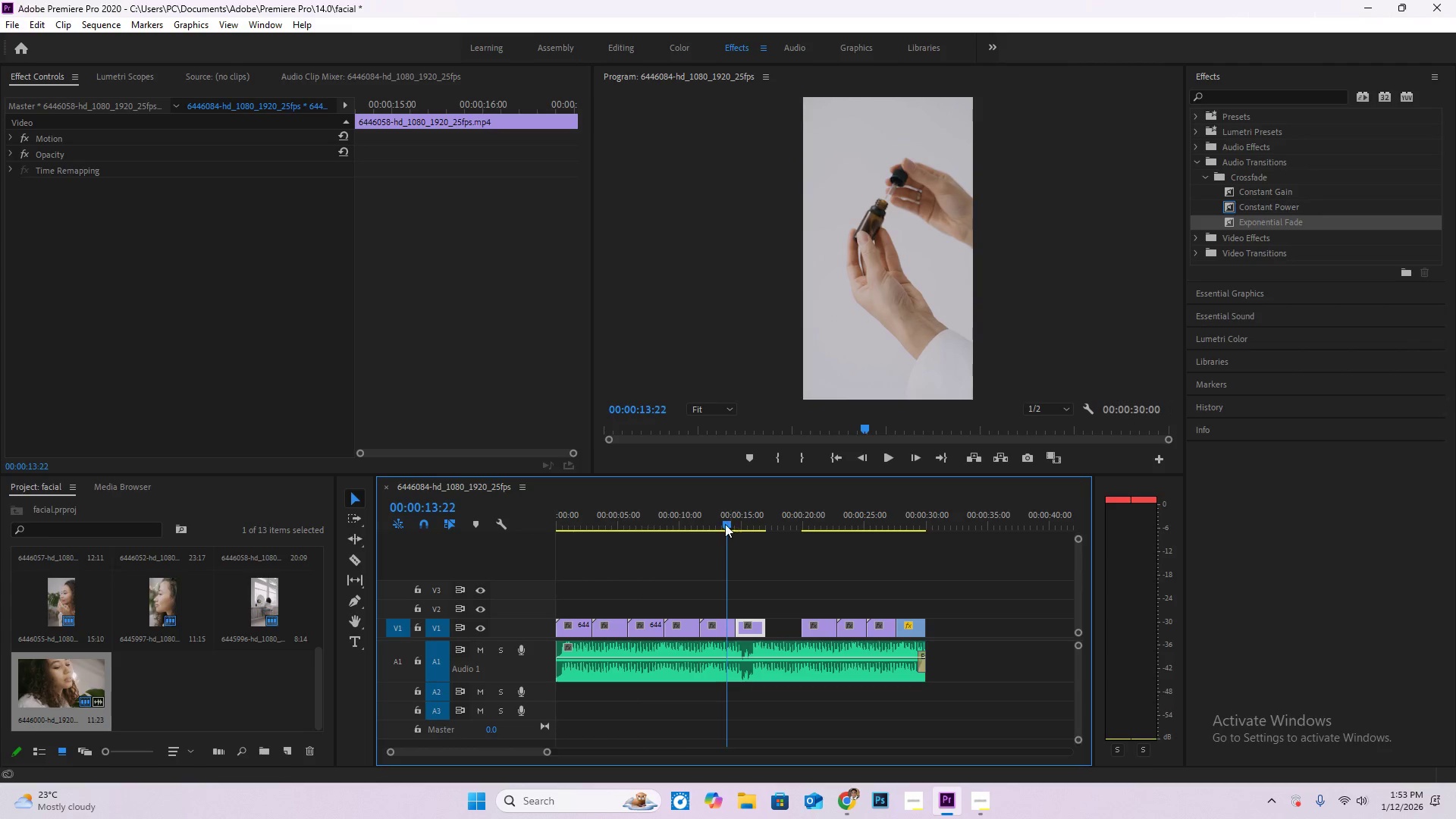 
left_click_drag(start_coordinate=[723, 524], to_coordinate=[717, 535])
 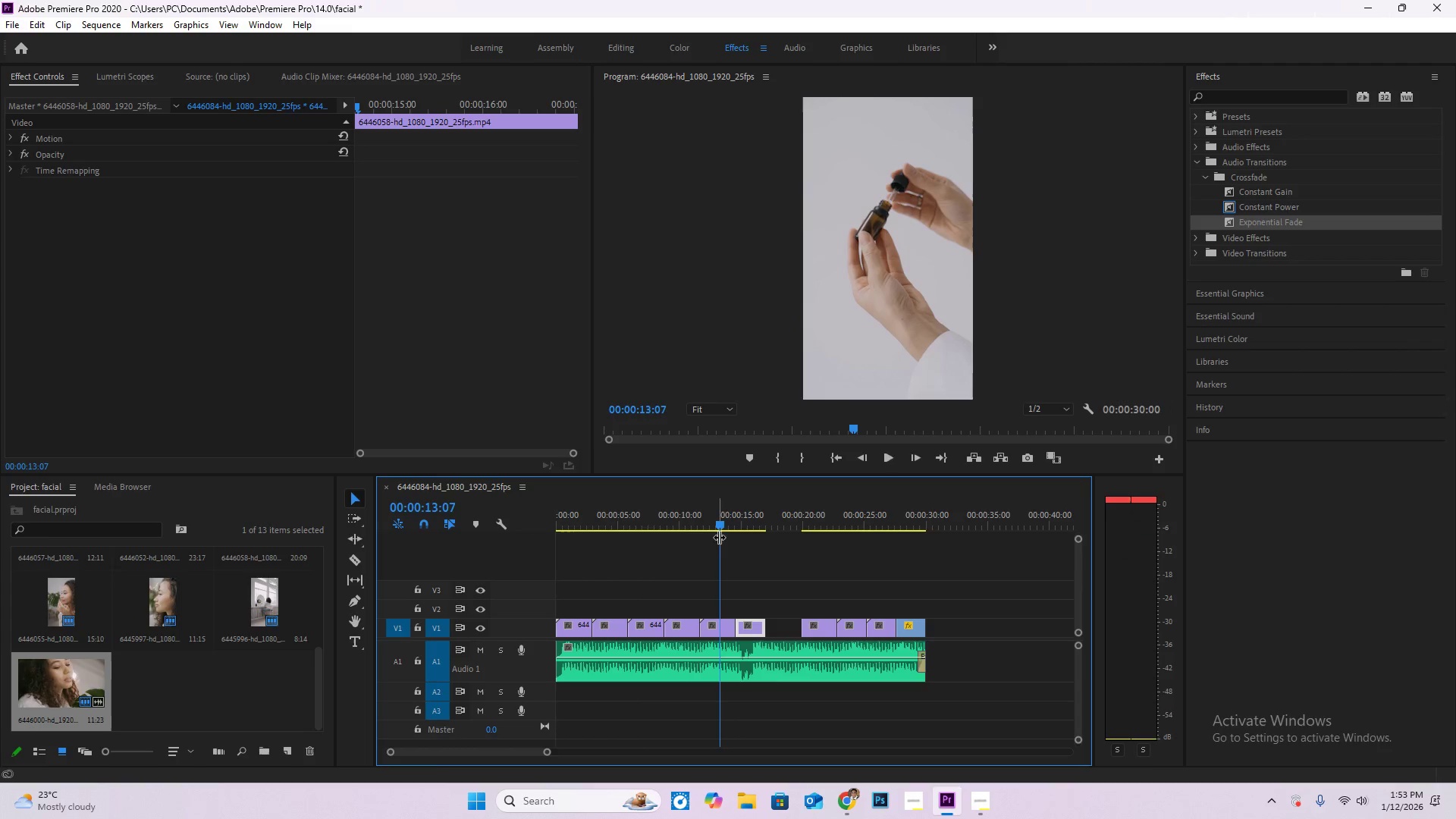 
key(Space)
 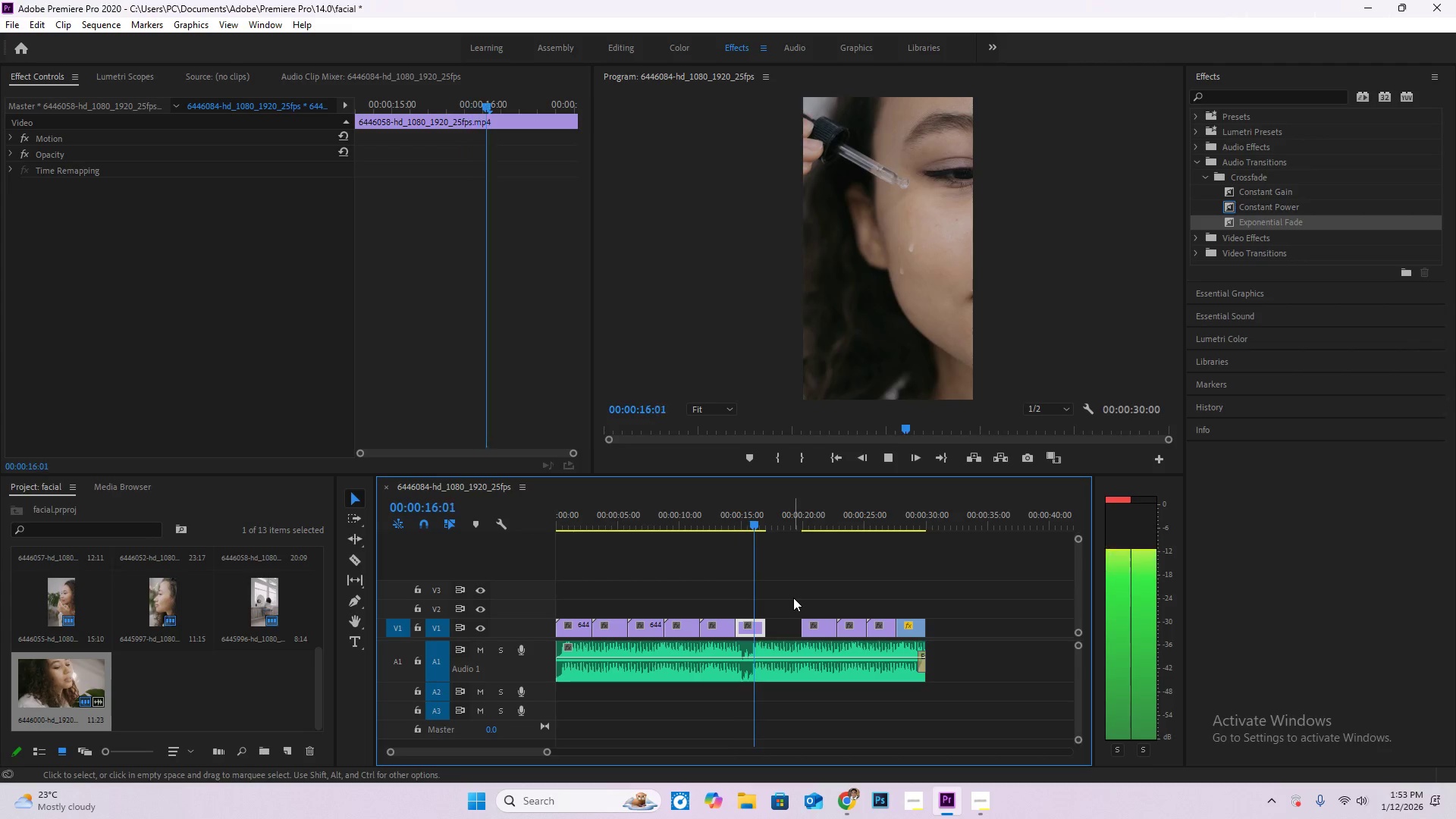 
left_click_drag(start_coordinate=[755, 513], to_coordinate=[740, 510])
 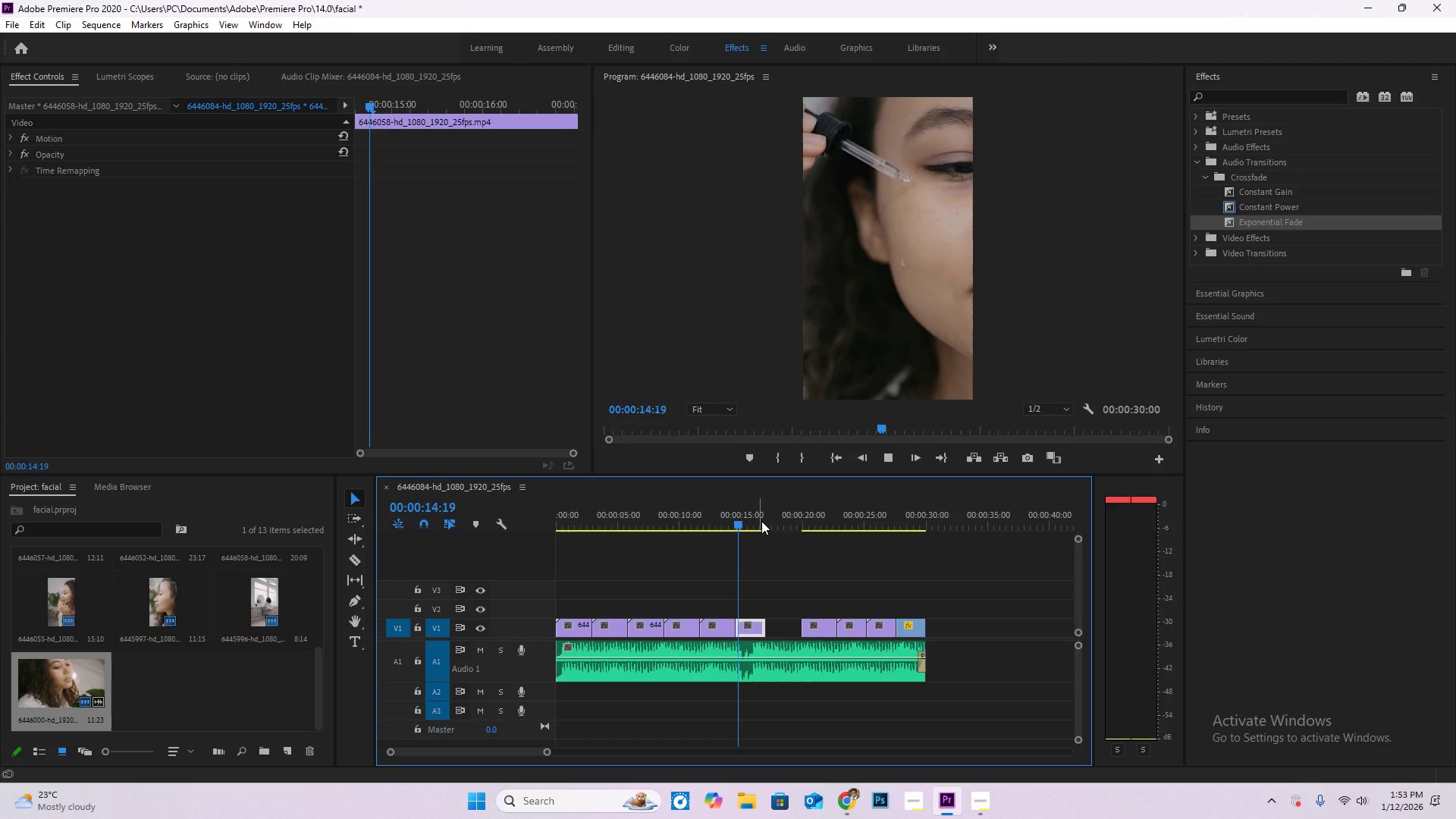 
key(Space)
 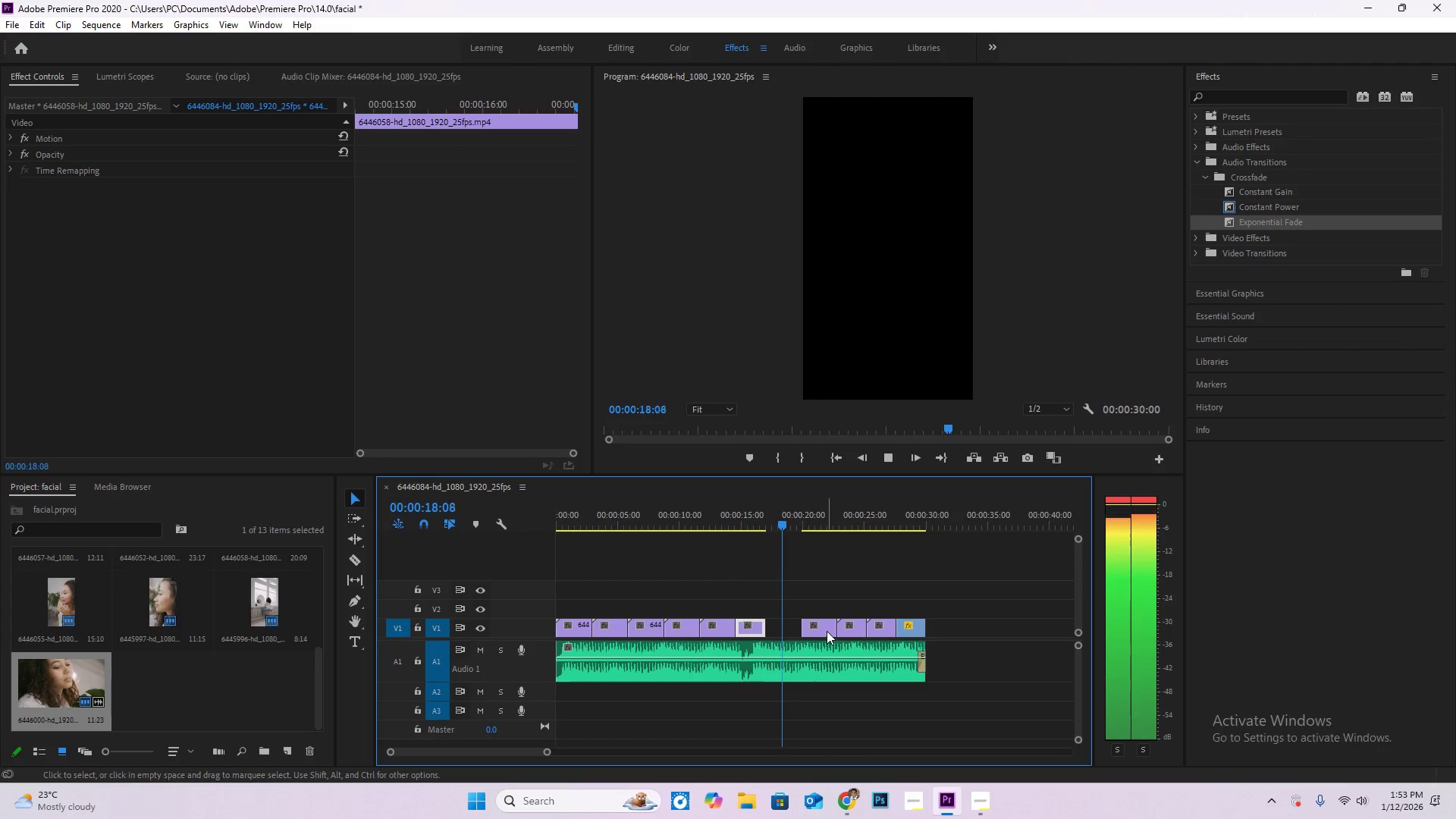 
left_click_drag(start_coordinate=[803, 521], to_coordinate=[874, 551])
 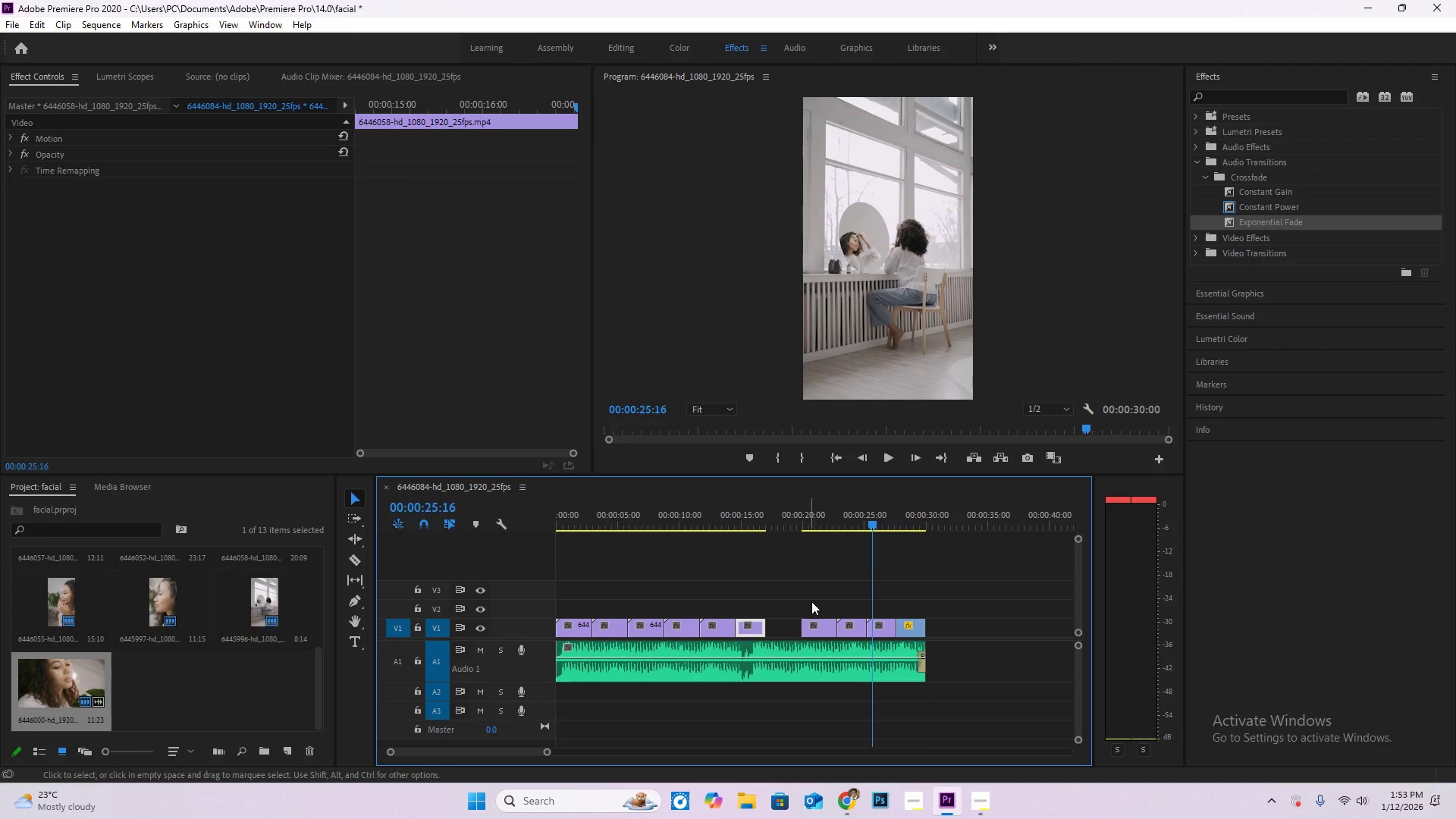 
left_click_drag(start_coordinate=[814, 602], to_coordinate=[879, 626])
 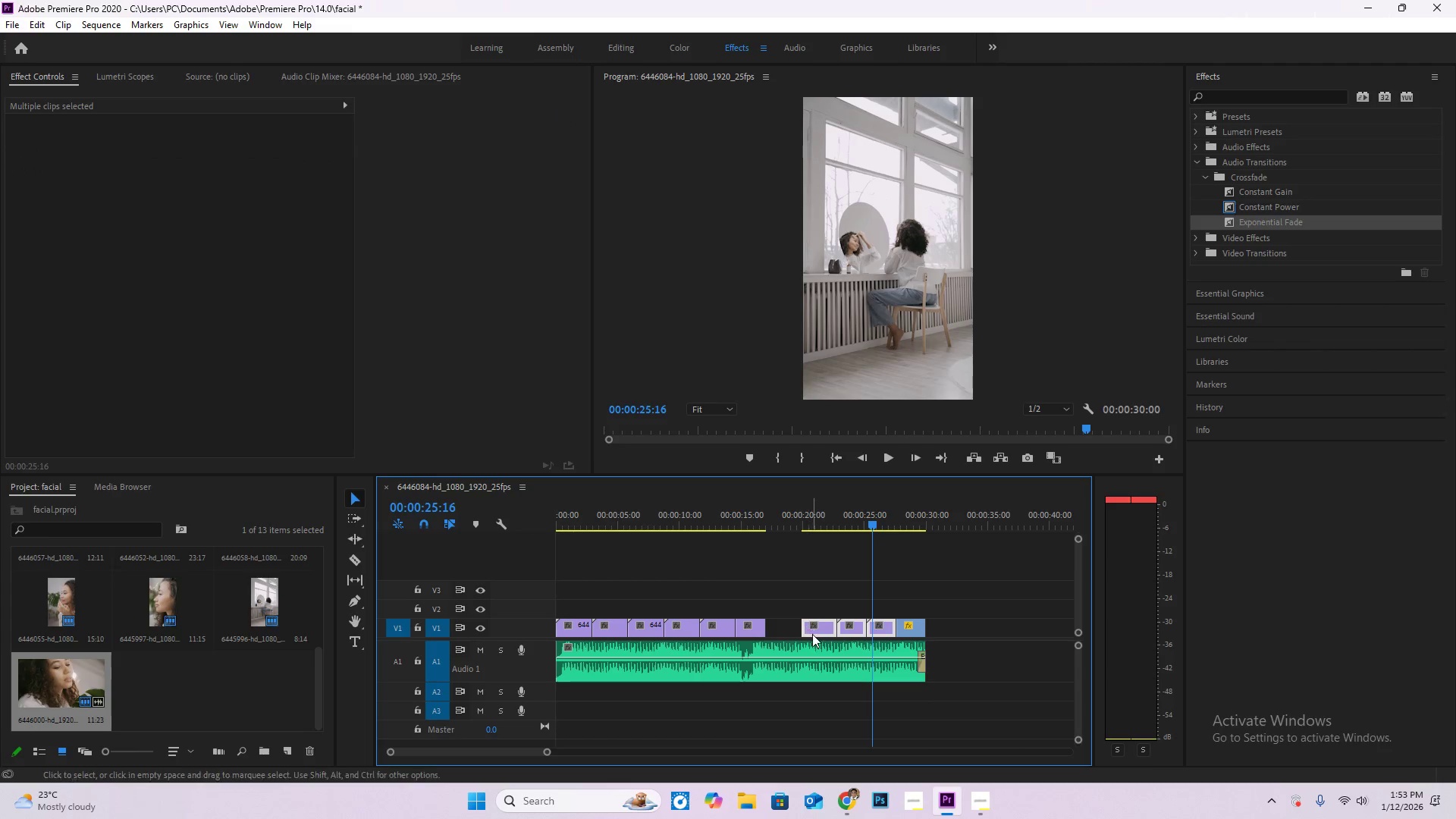 
left_click_drag(start_coordinate=[813, 634], to_coordinate=[776, 629])
 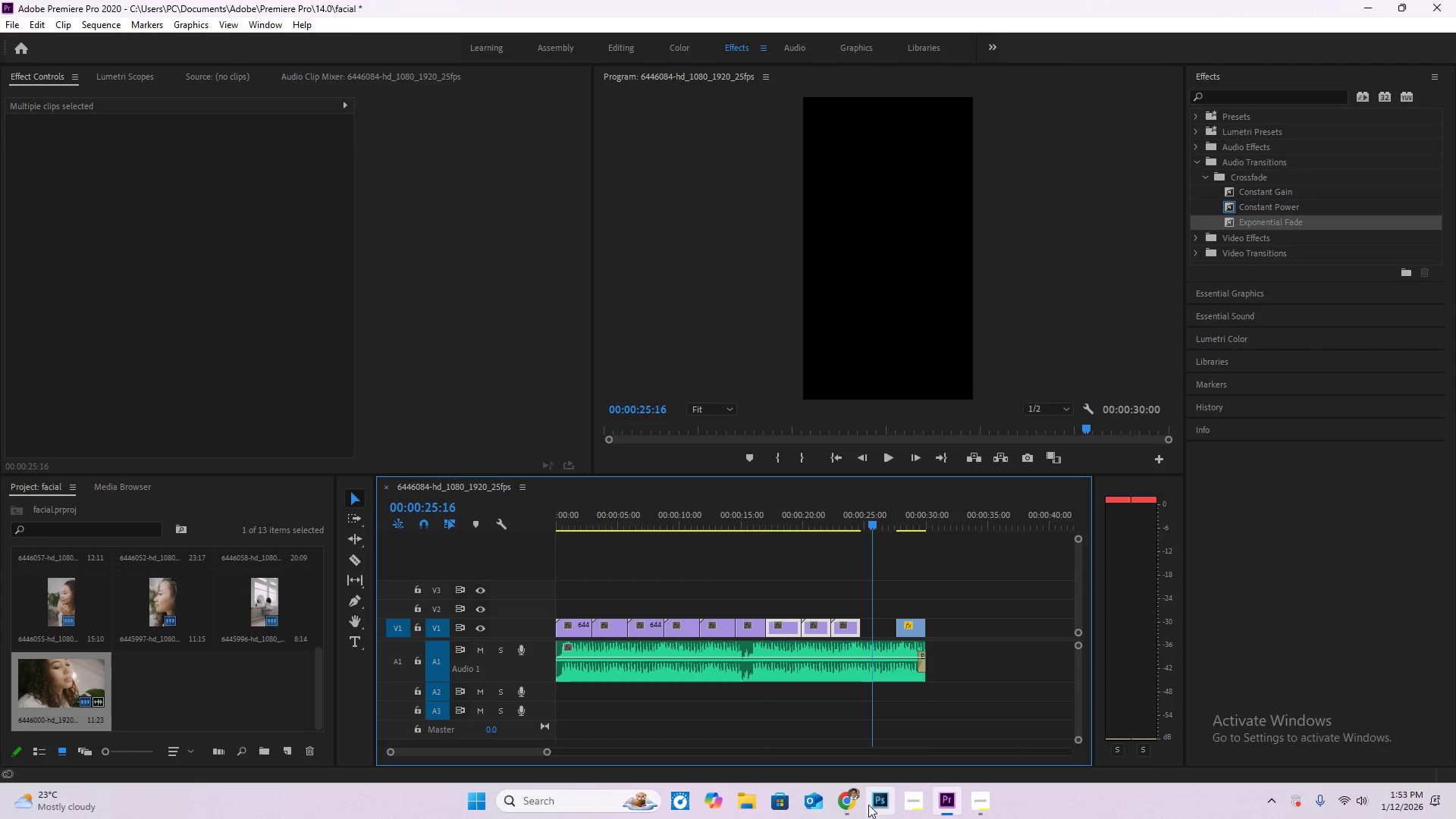 
left_click([851, 804])
 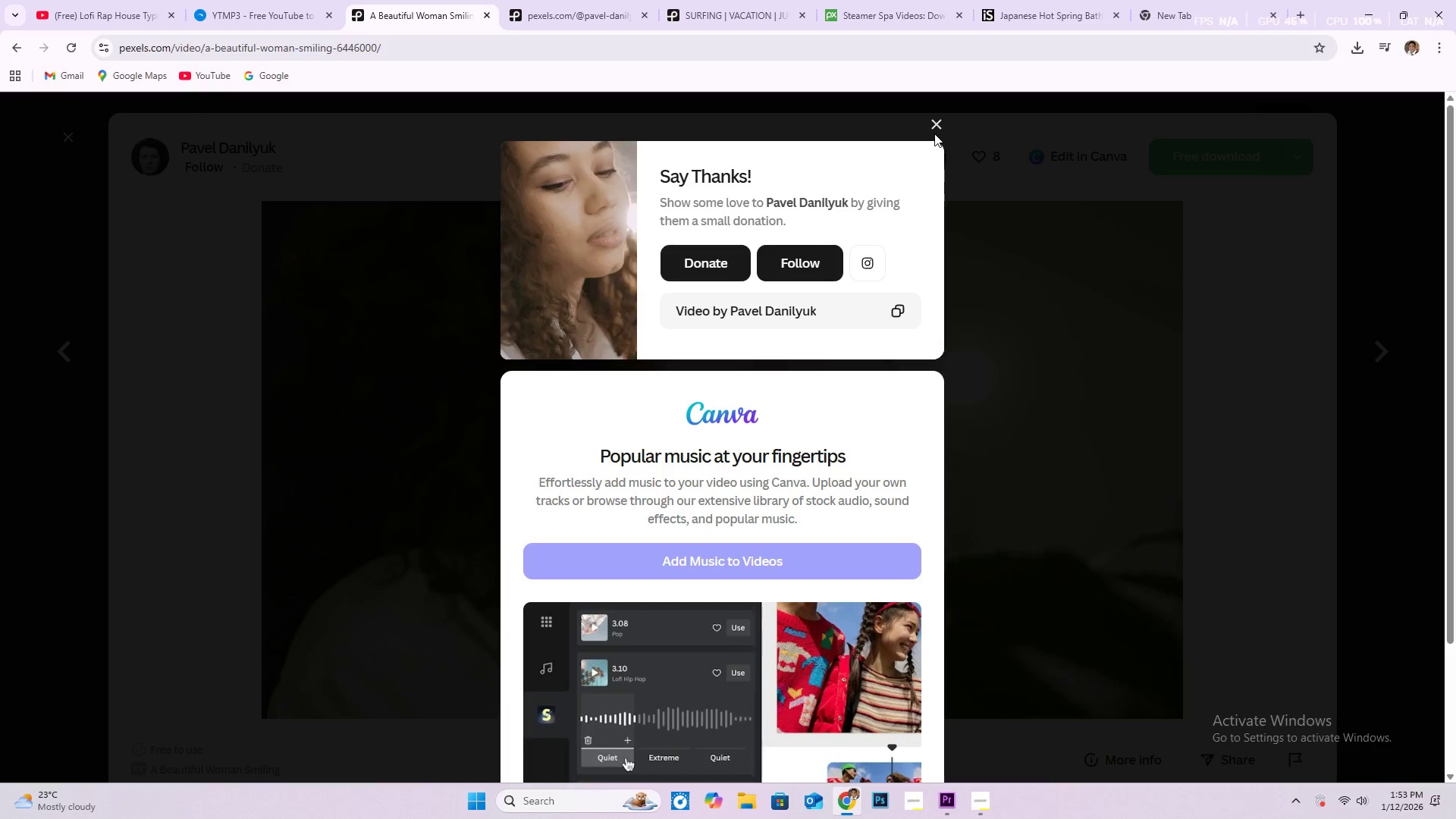 
left_click([935, 129])
 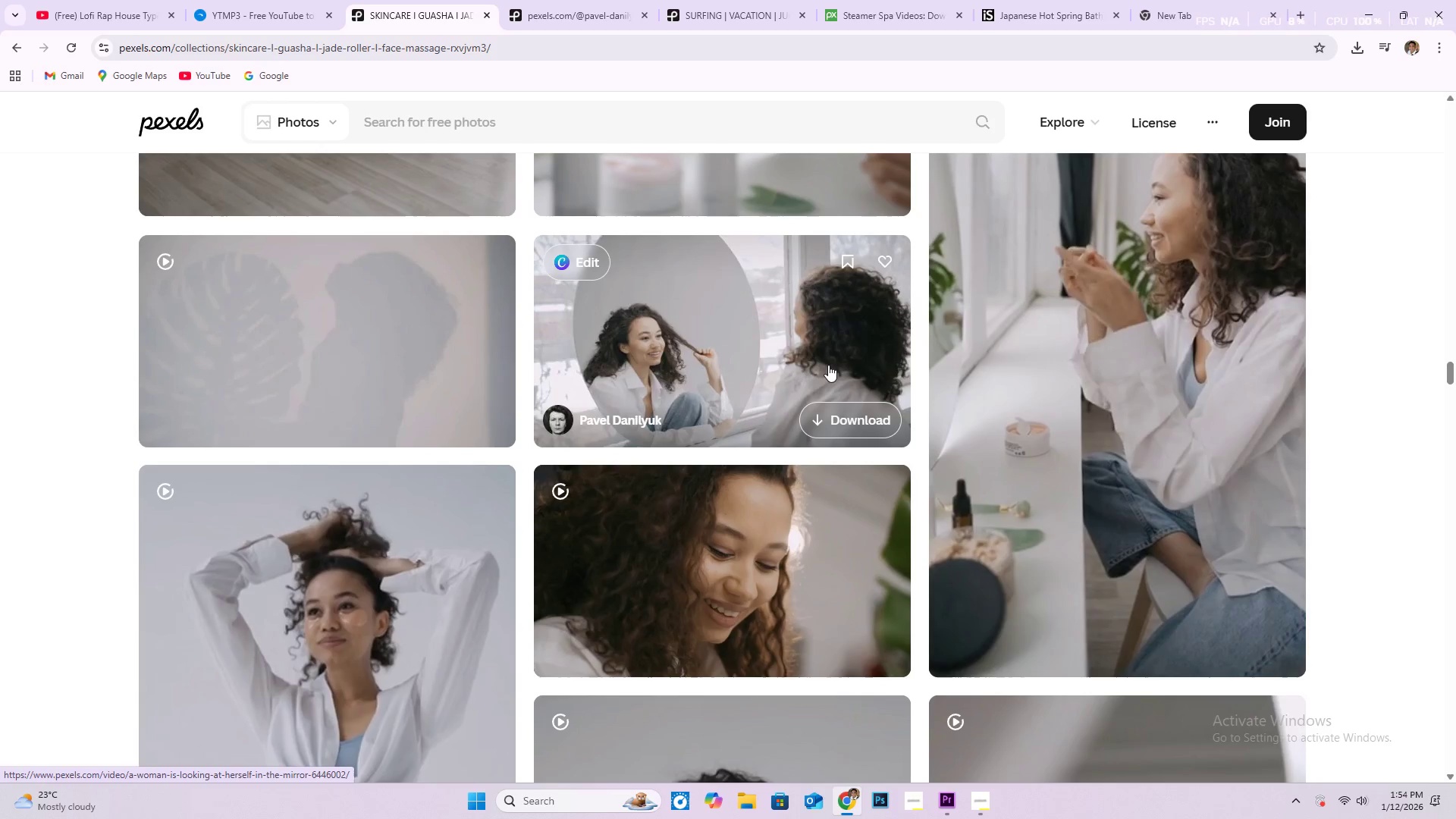 
wait(7.7)
 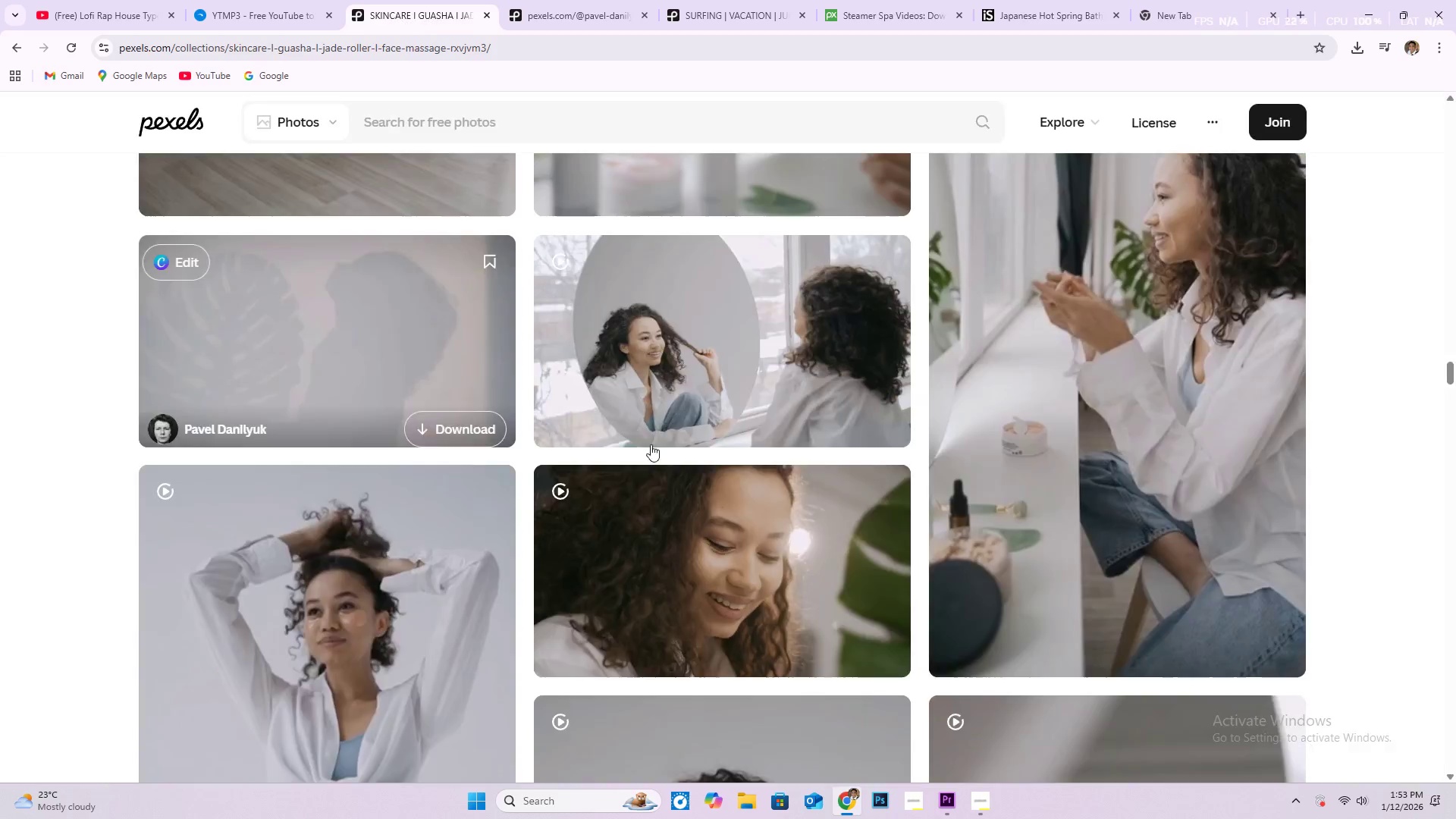 
left_click([823, 361])
 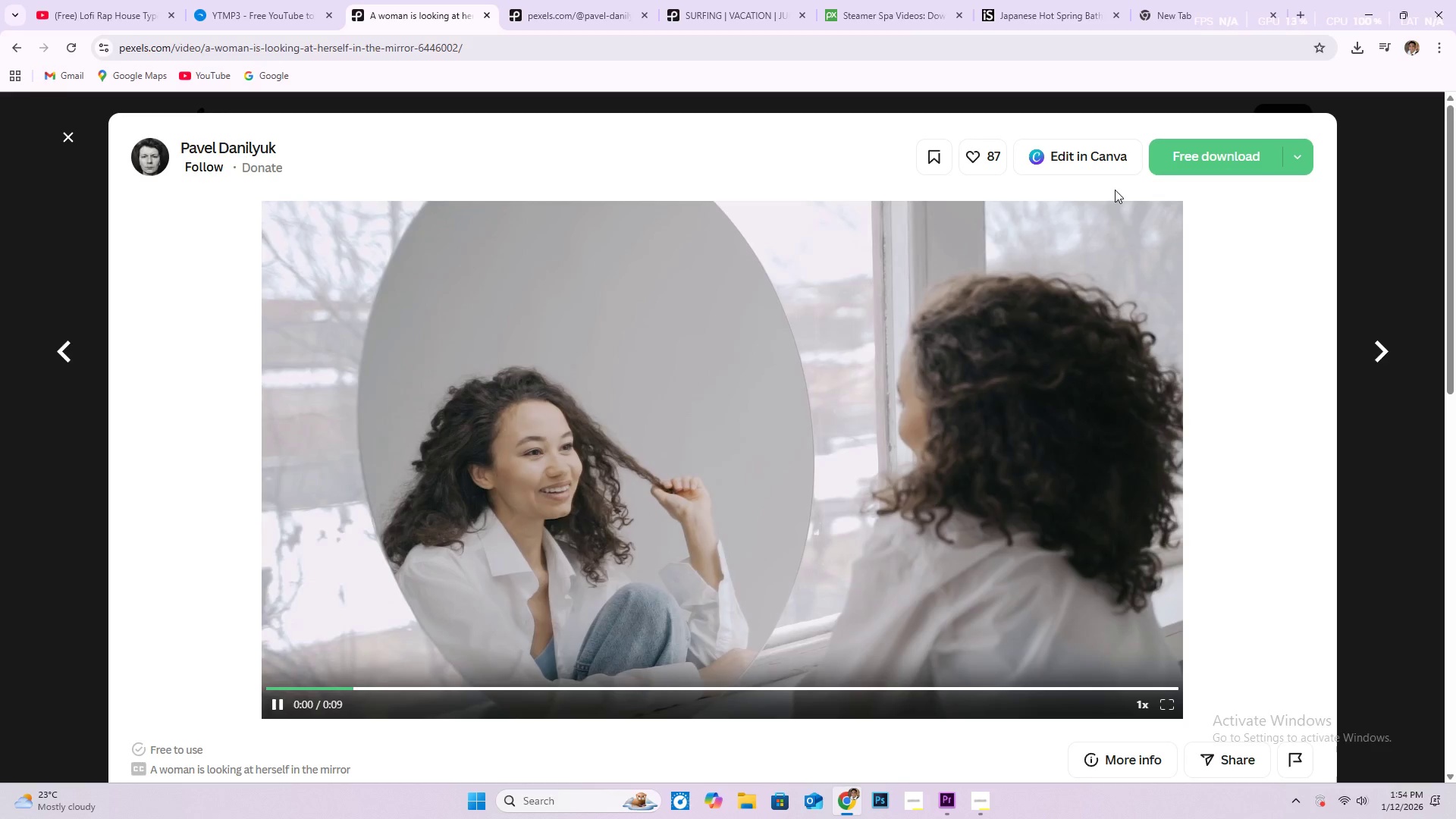 
left_click([1185, 168])
 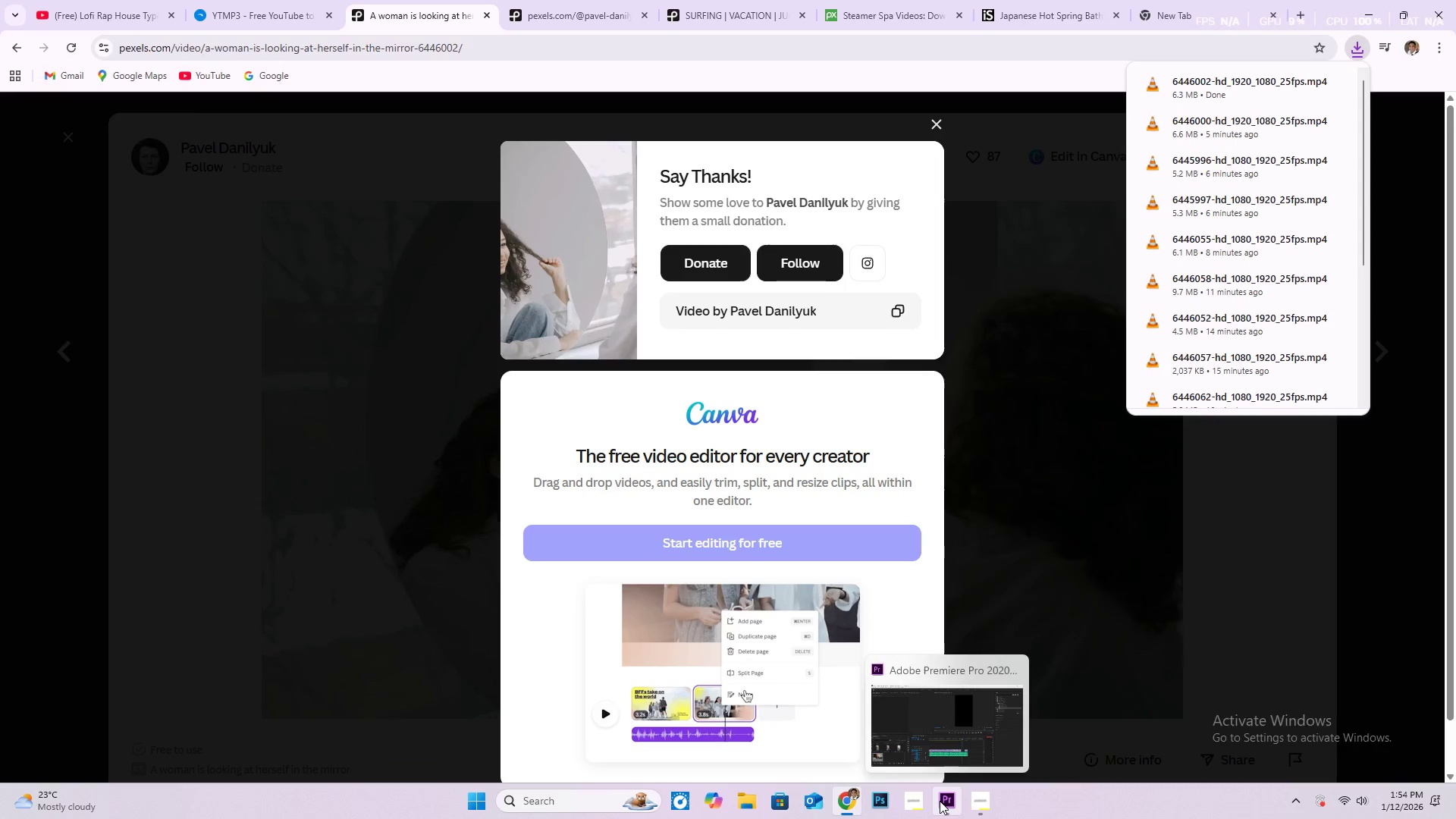 
wait(5.11)
 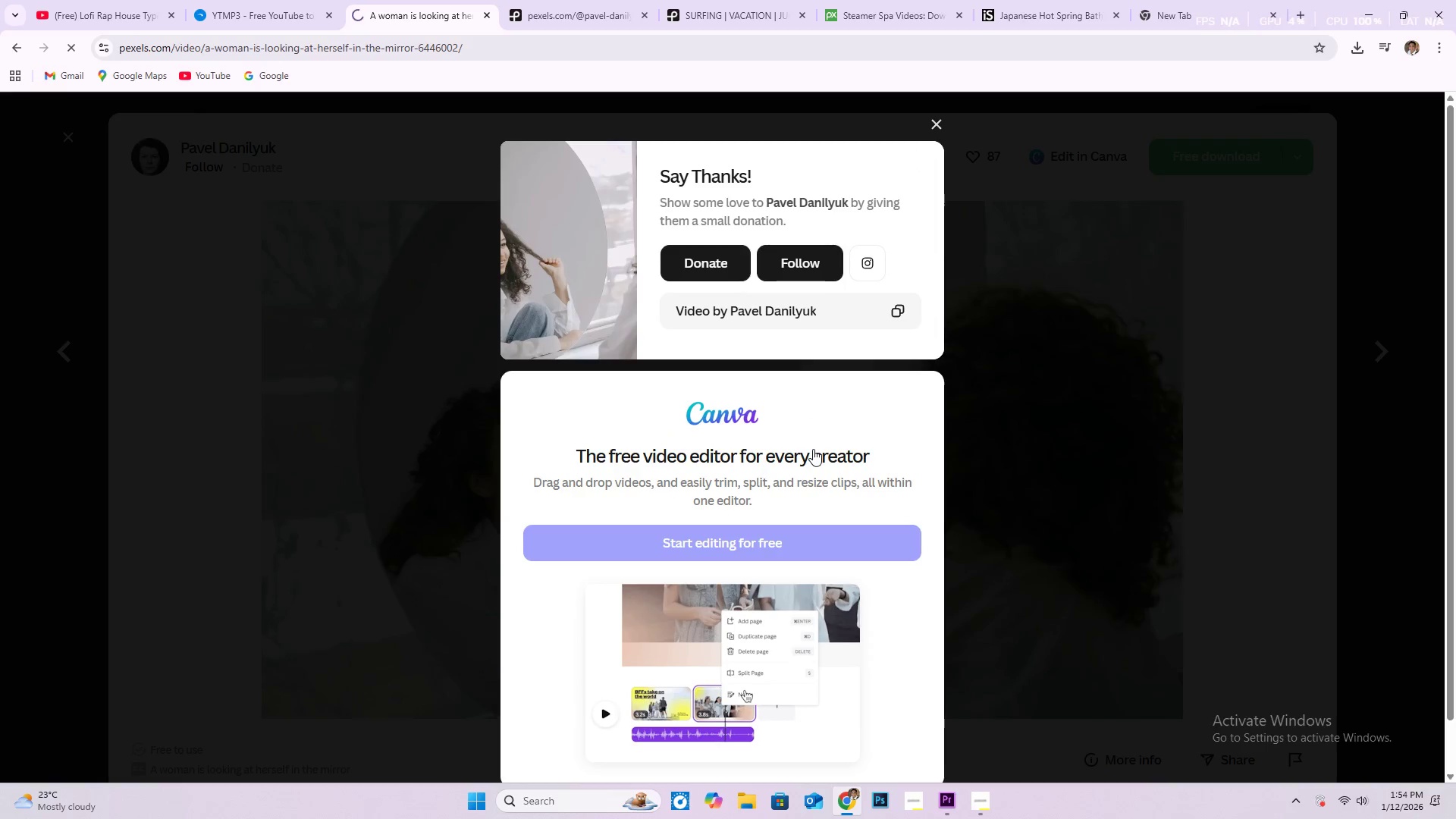 
left_click([946, 801])
 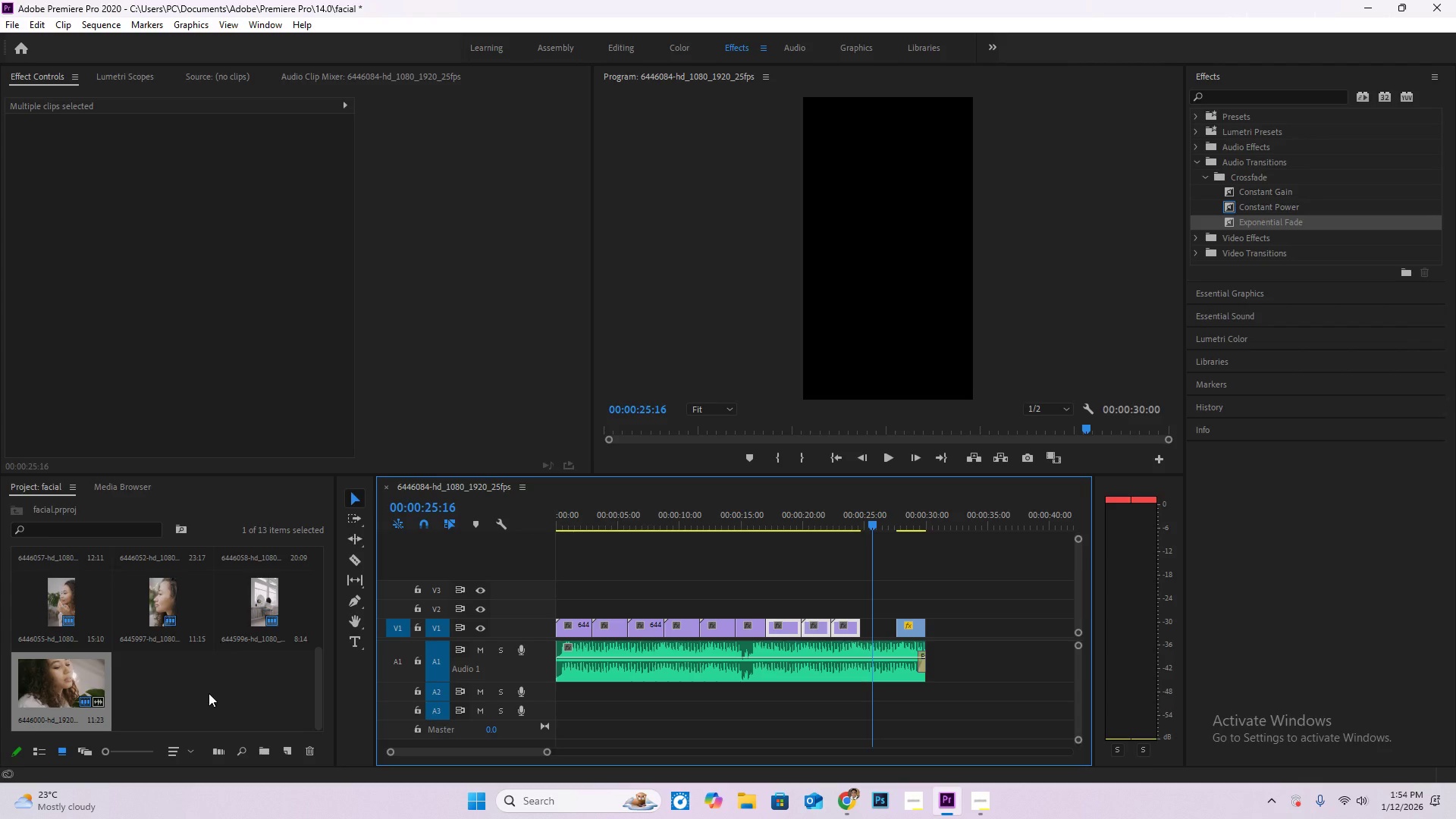 
double_click([207, 691])
 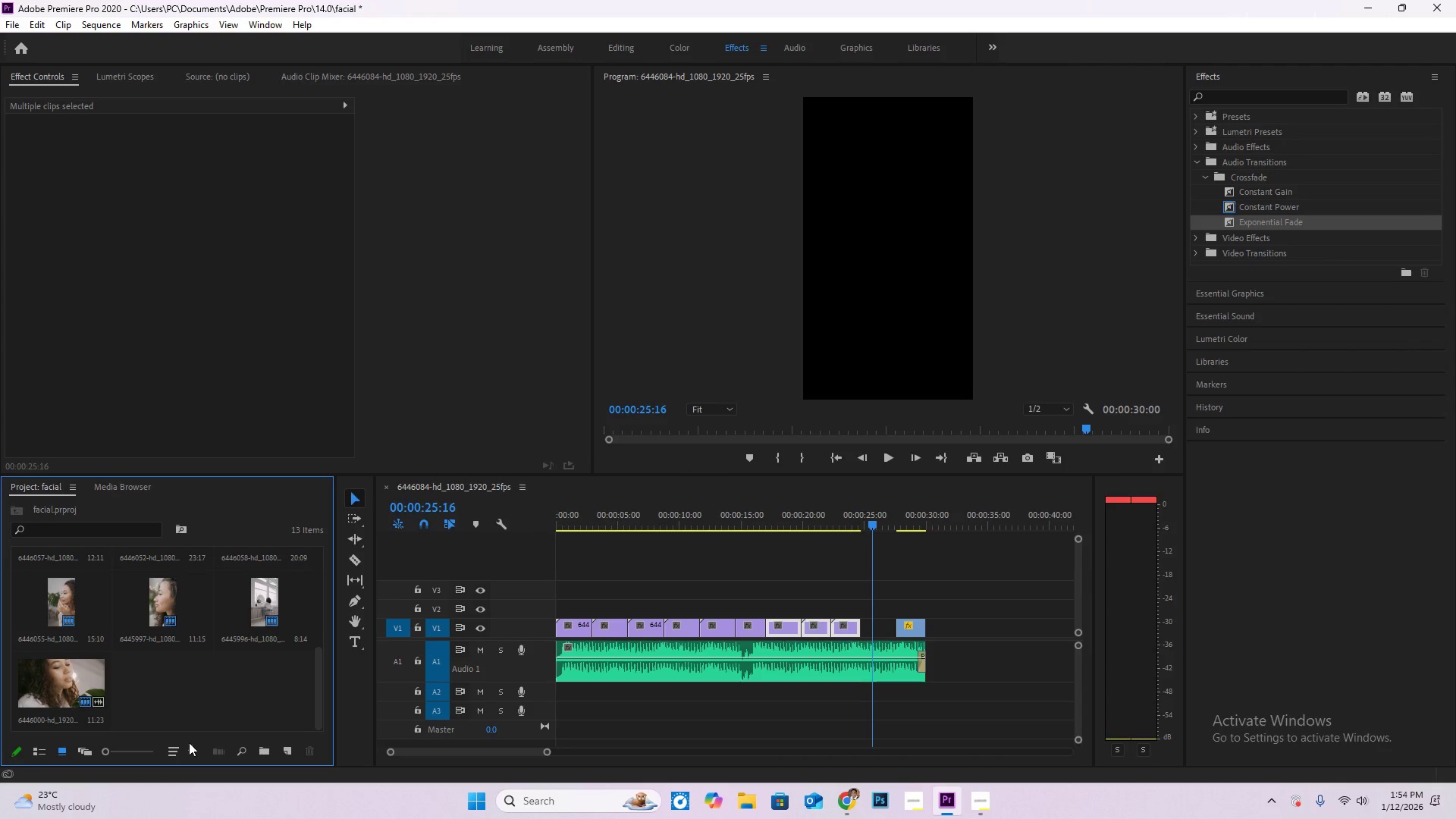 
double_click([185, 675])
 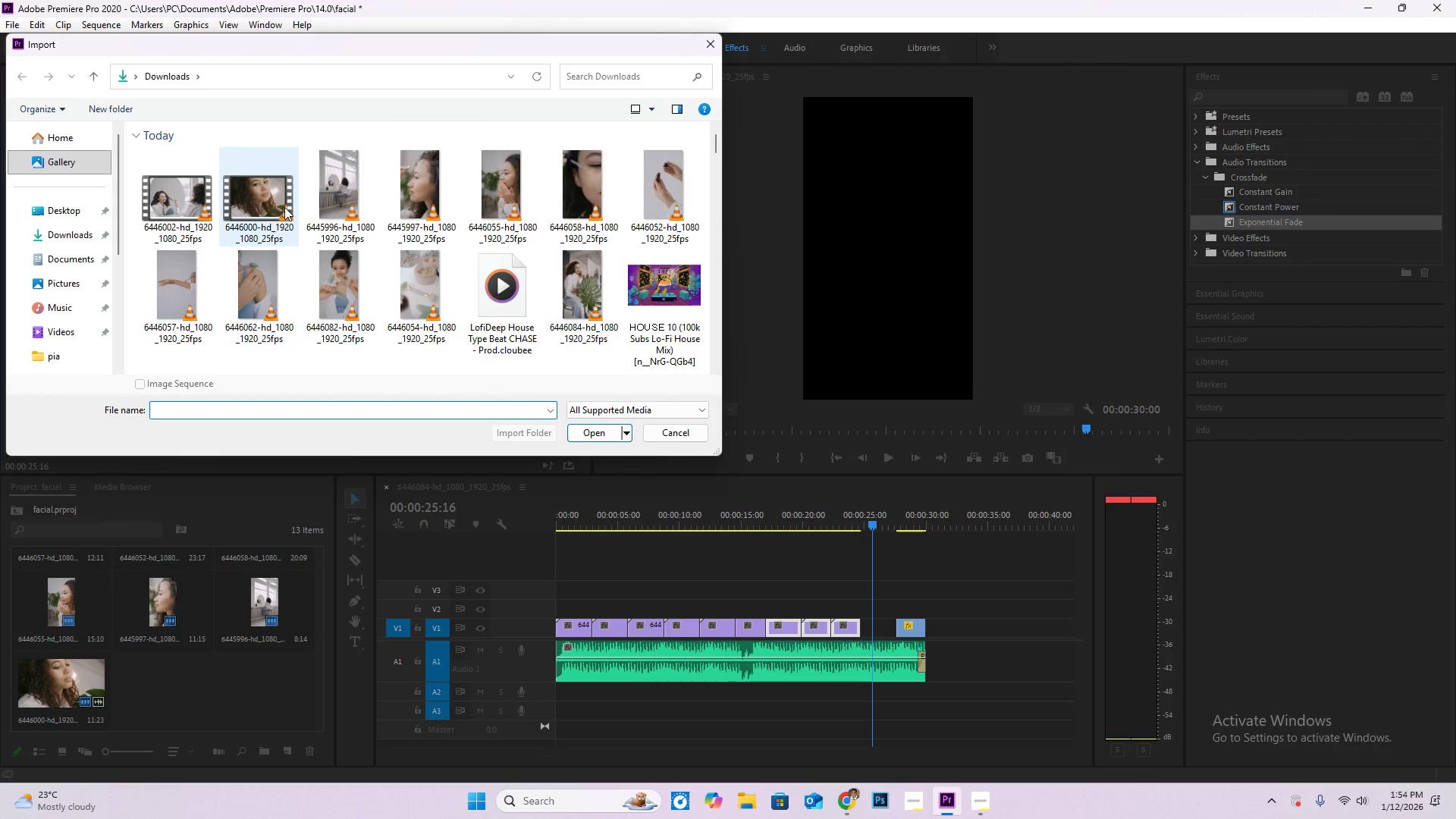 
left_click_drag(start_coordinate=[175, 202], to_coordinate=[928, 608])
 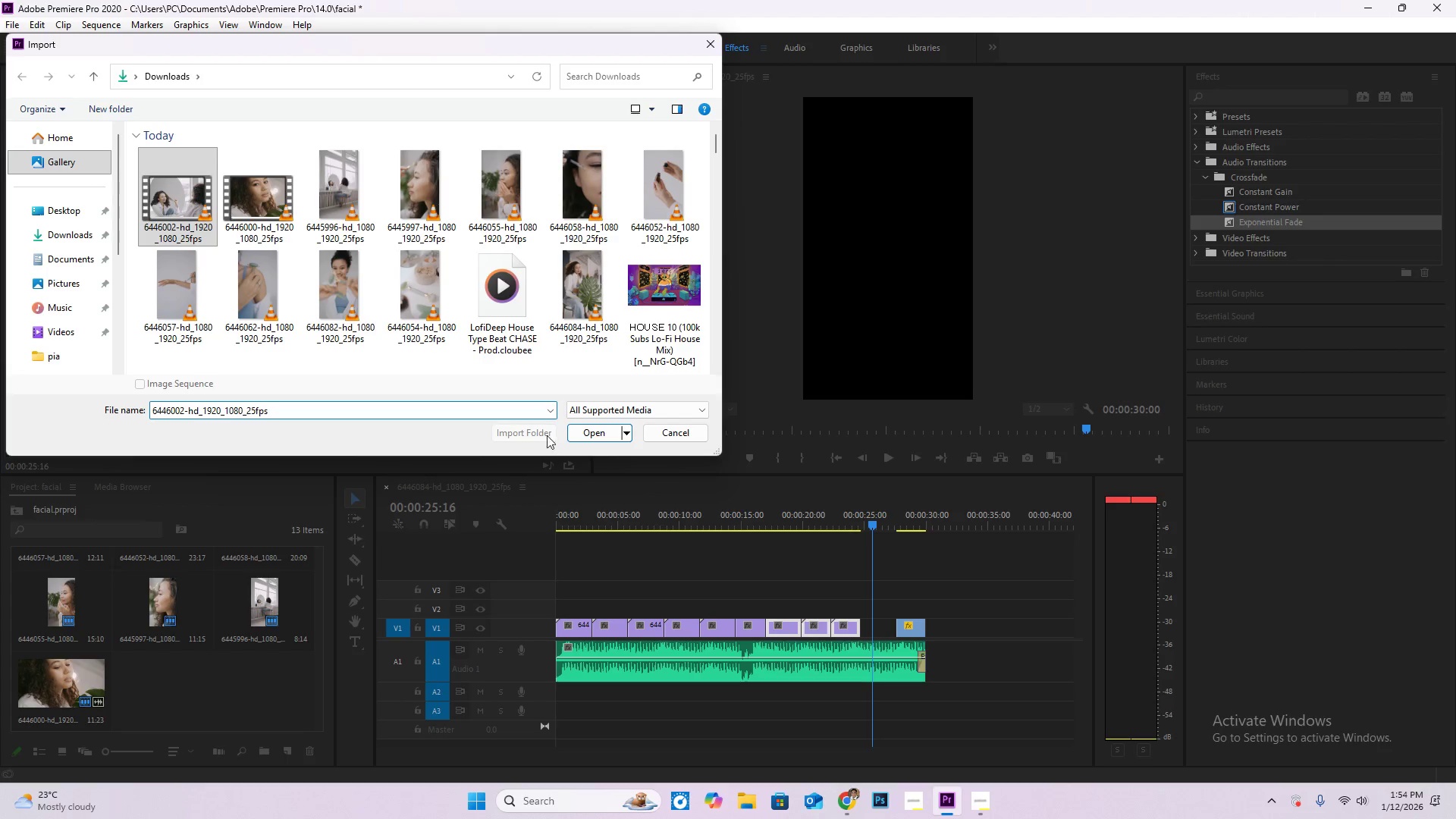 
left_click([585, 427])
 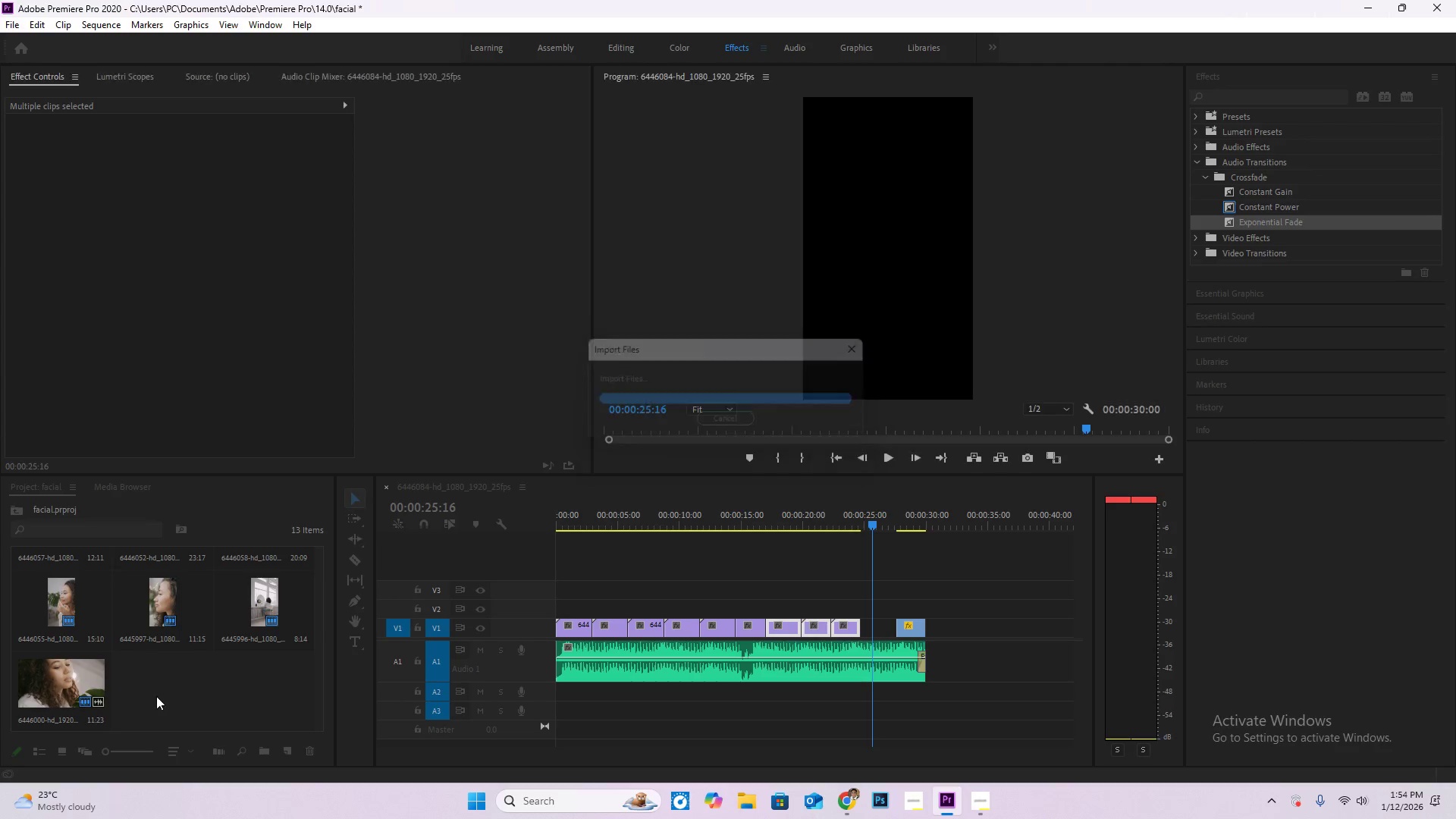 
left_click_drag(start_coordinate=[155, 690], to_coordinate=[855, 602])
 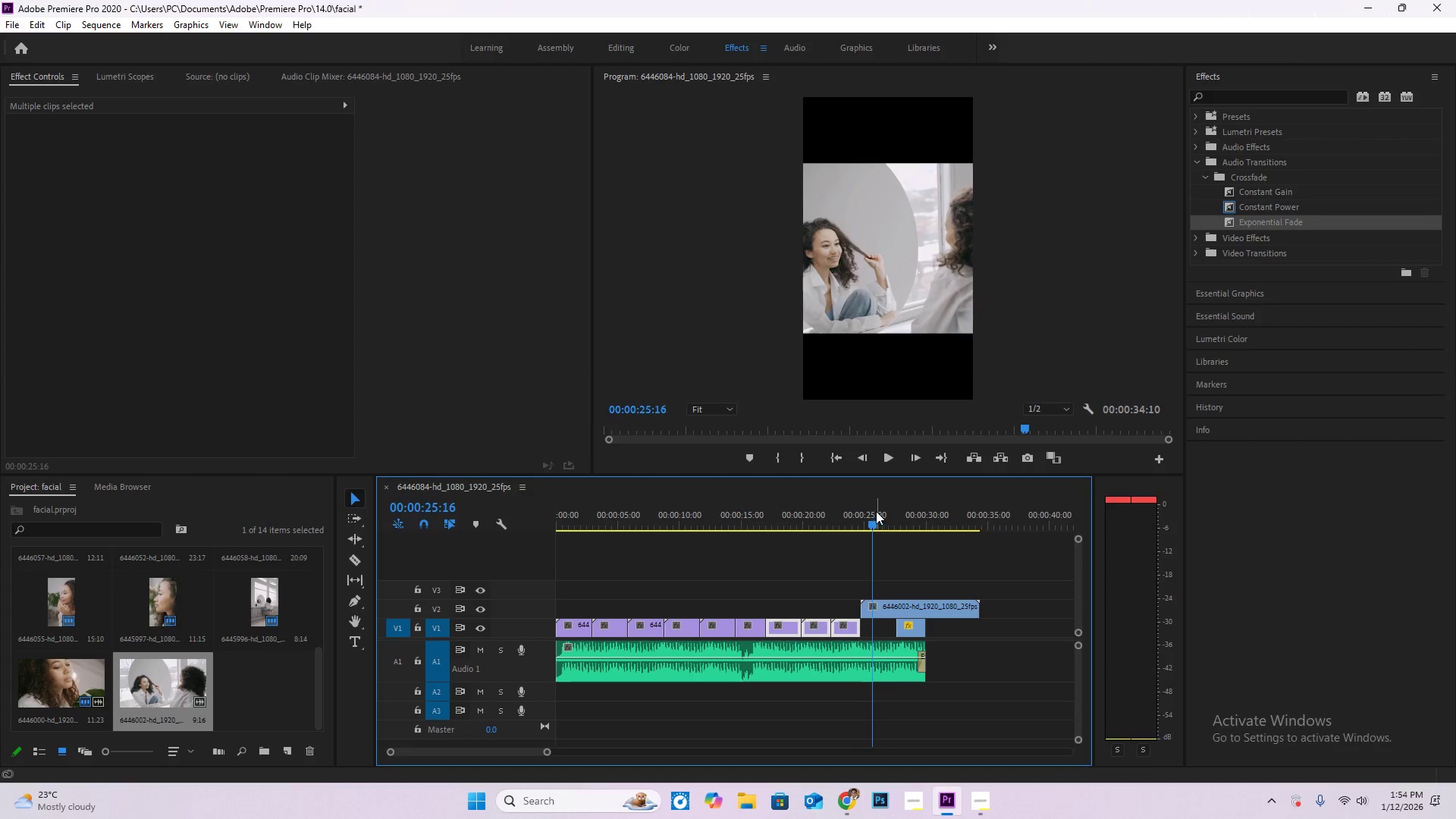 
left_click_drag(start_coordinate=[876, 511], to_coordinate=[841, 507])
 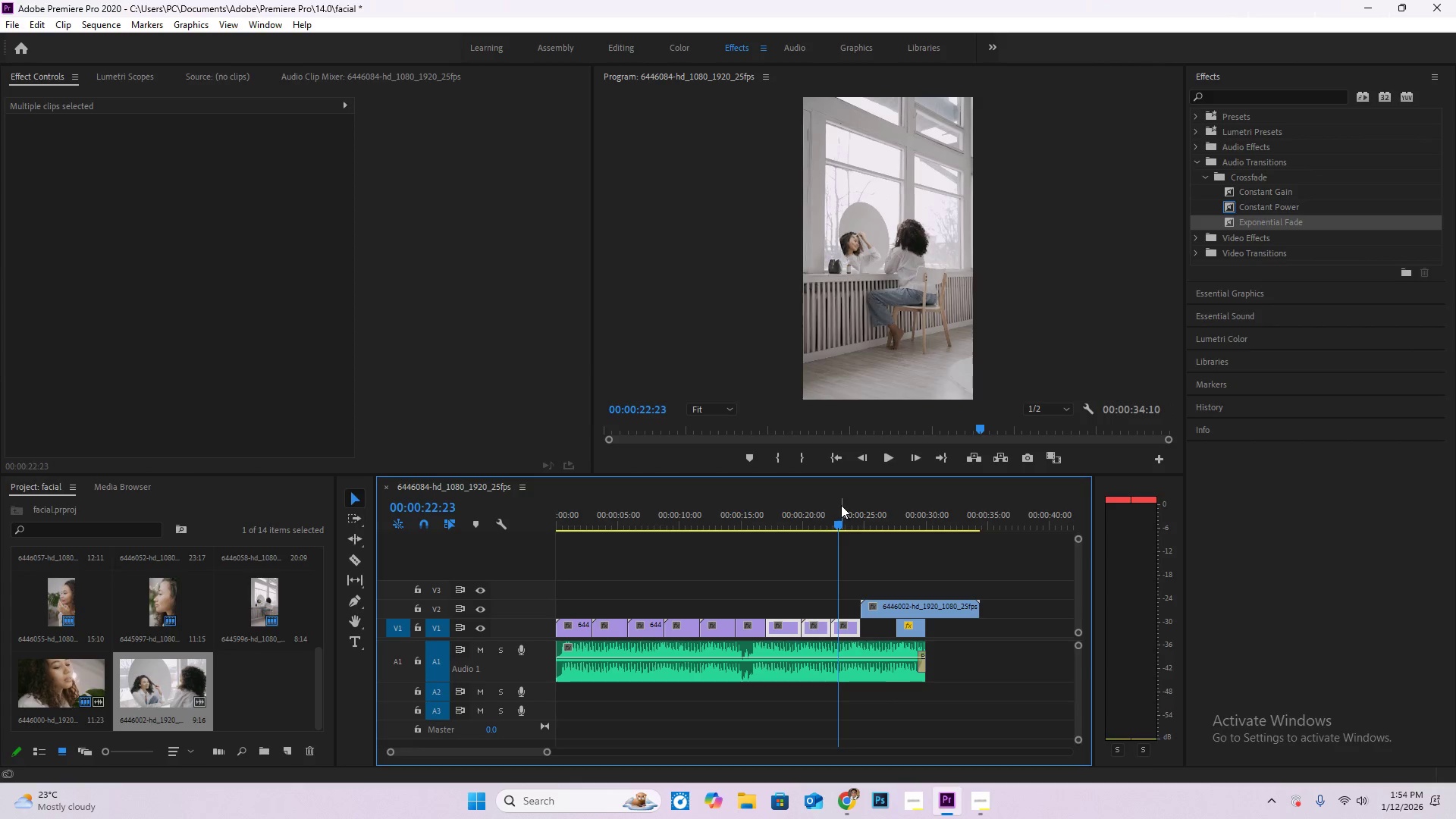 
key(Space)
 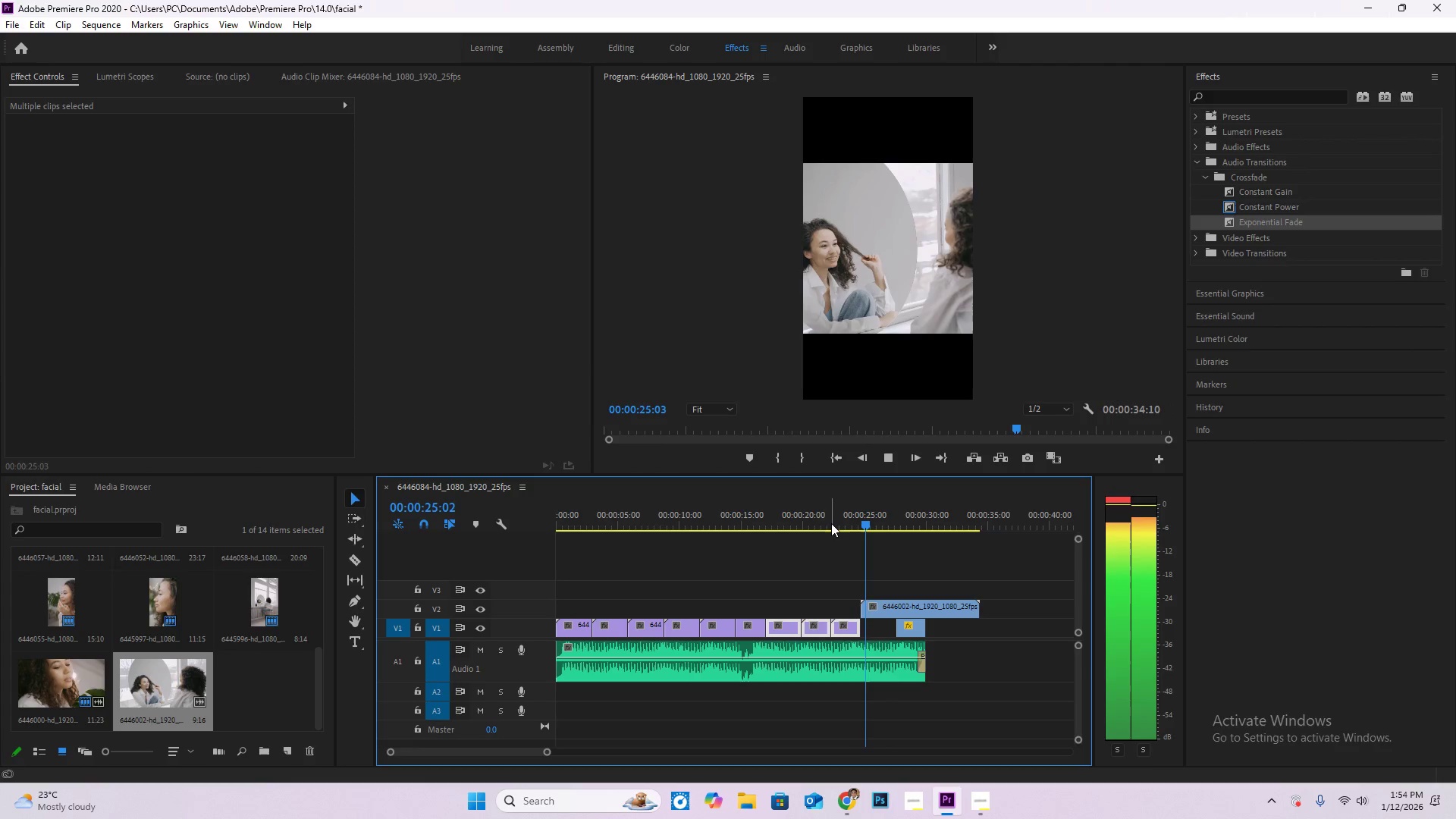 
key(Space)
 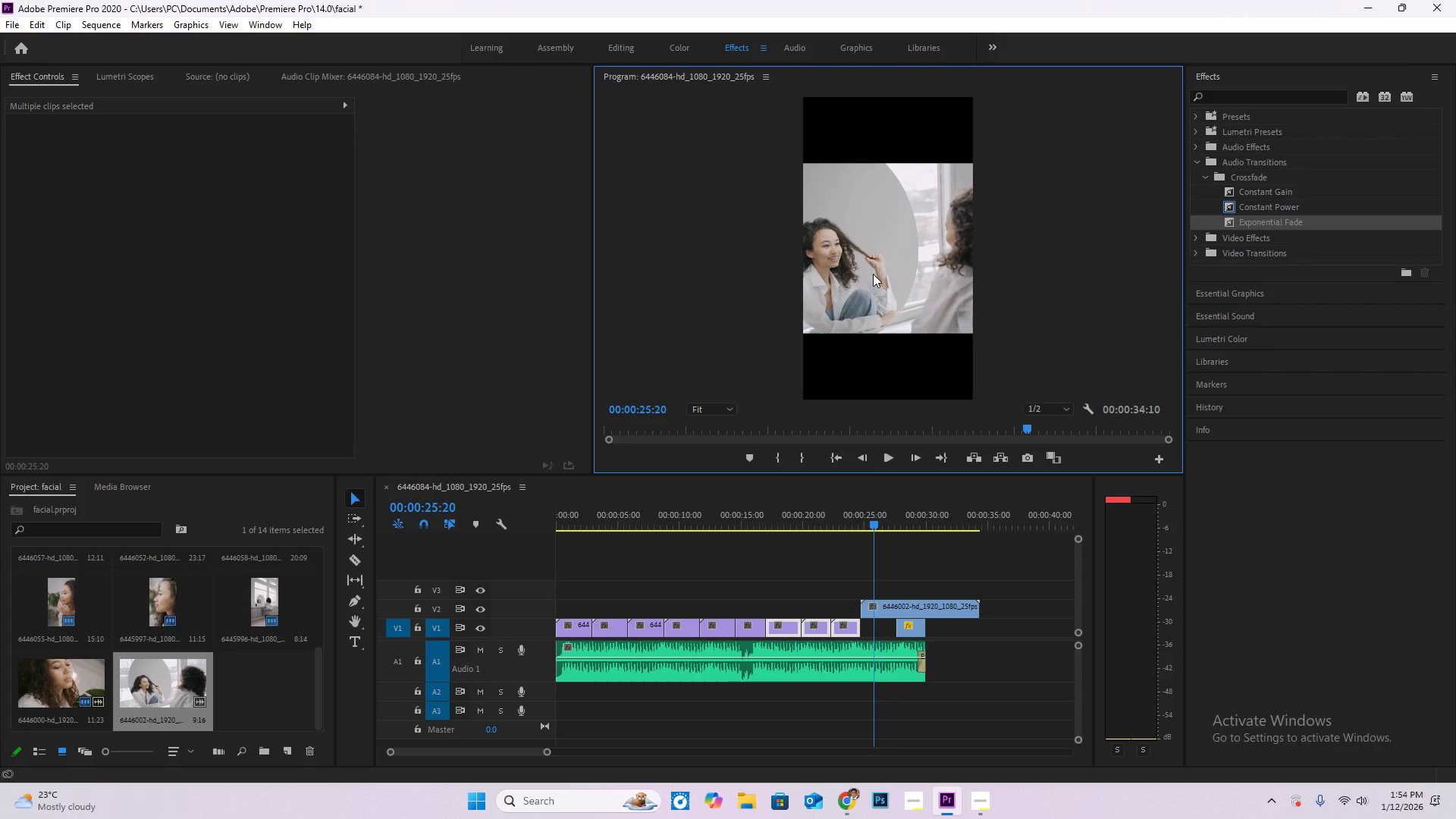 
double_click([873, 274])
 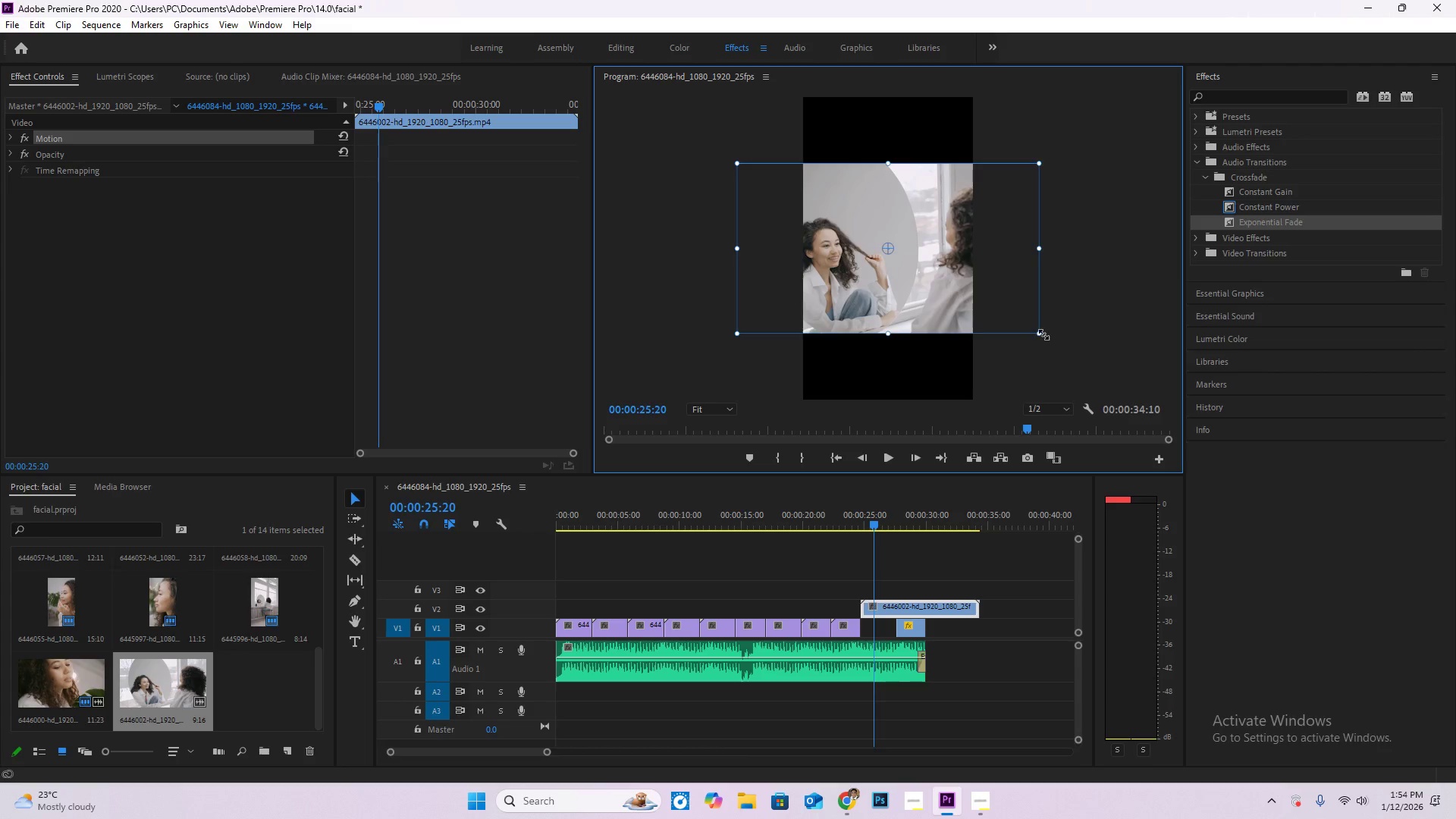 
left_click_drag(start_coordinate=[1046, 335], to_coordinate=[1104, 403])
 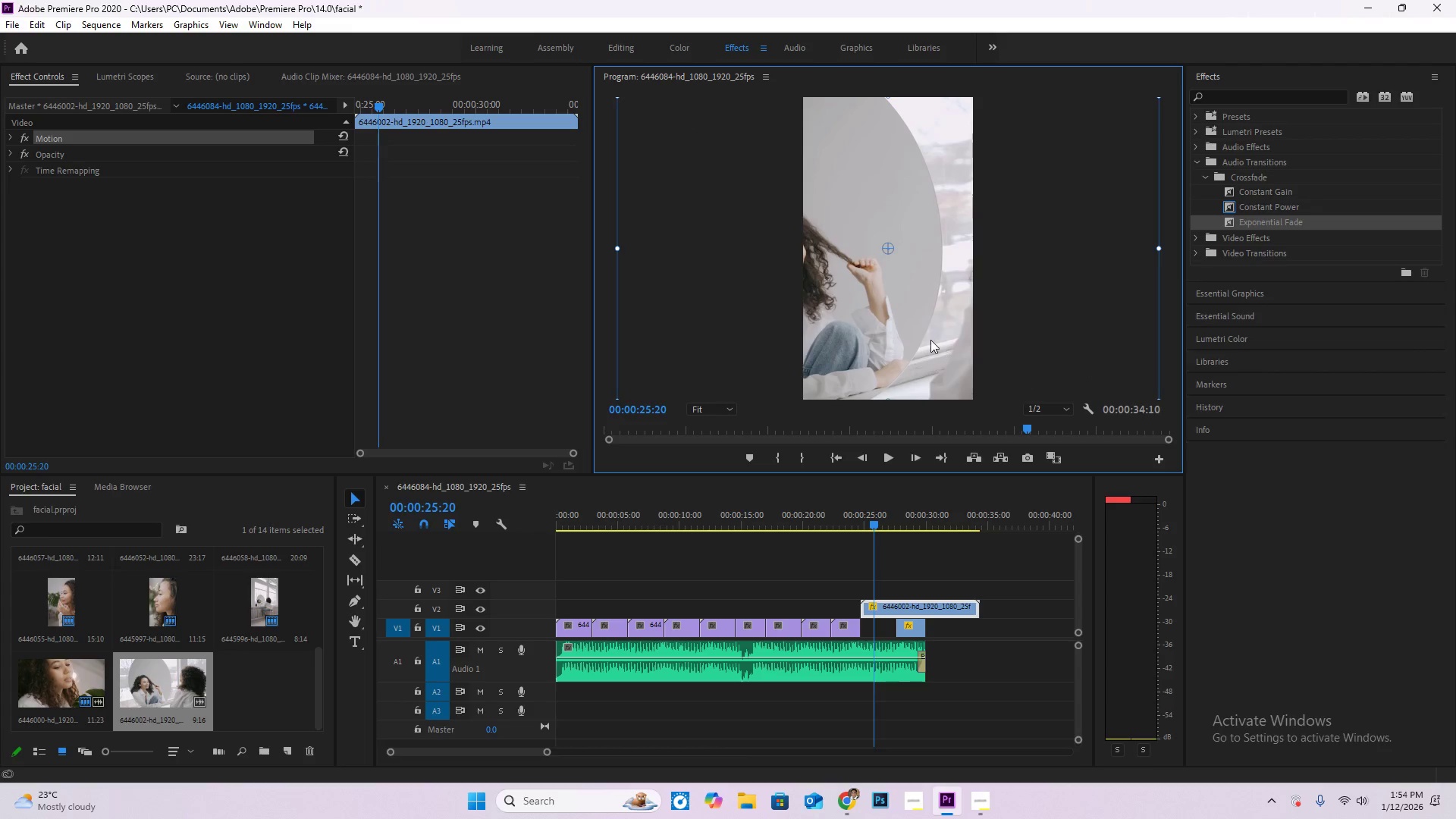 
left_click_drag(start_coordinate=[930, 340], to_coordinate=[1079, 340])
 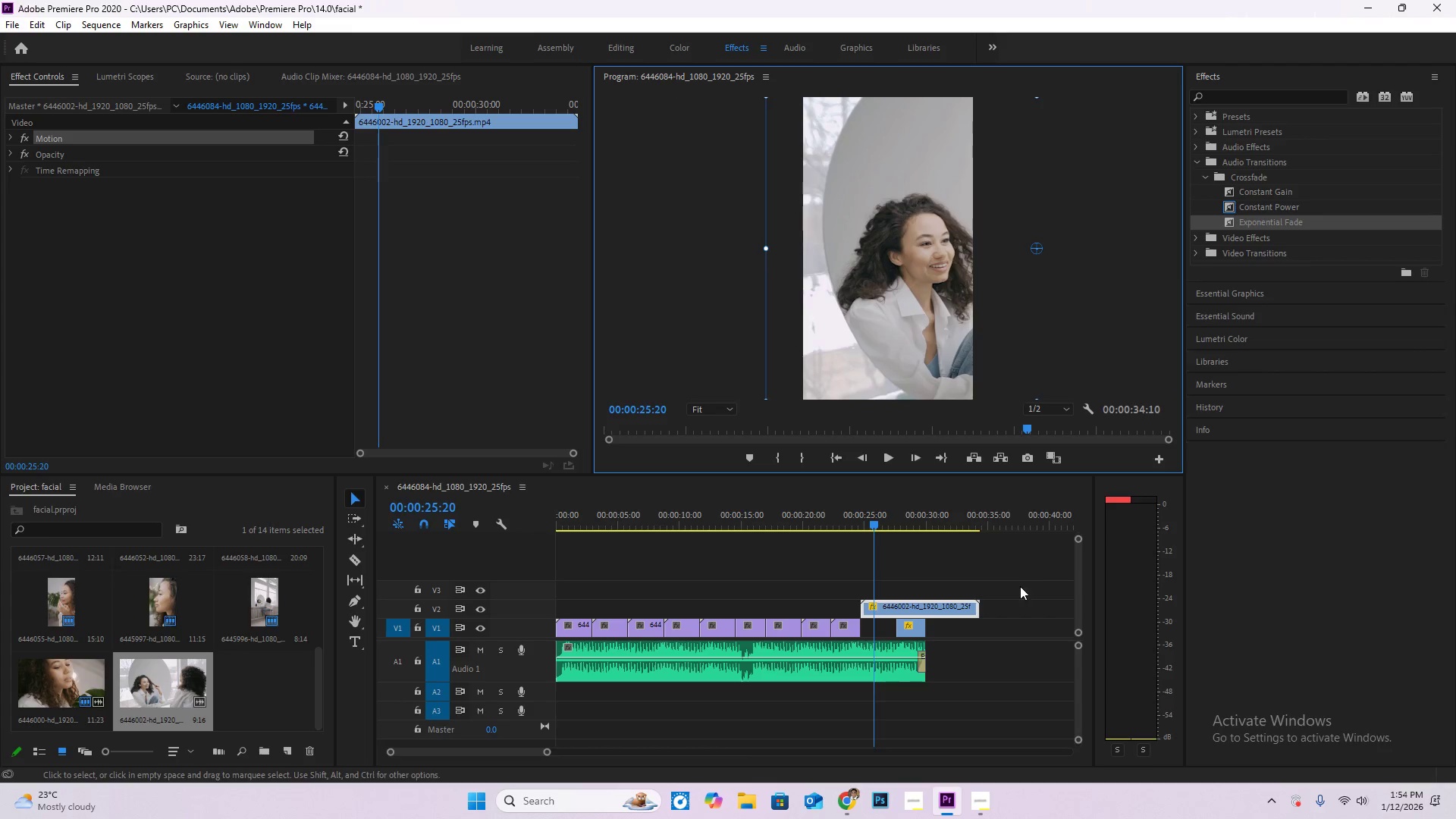 
hold_key(key=AltLeft, duration=0.73)
scroll: coordinate [930, 642], scroll_direction: up, amount: 9.0
 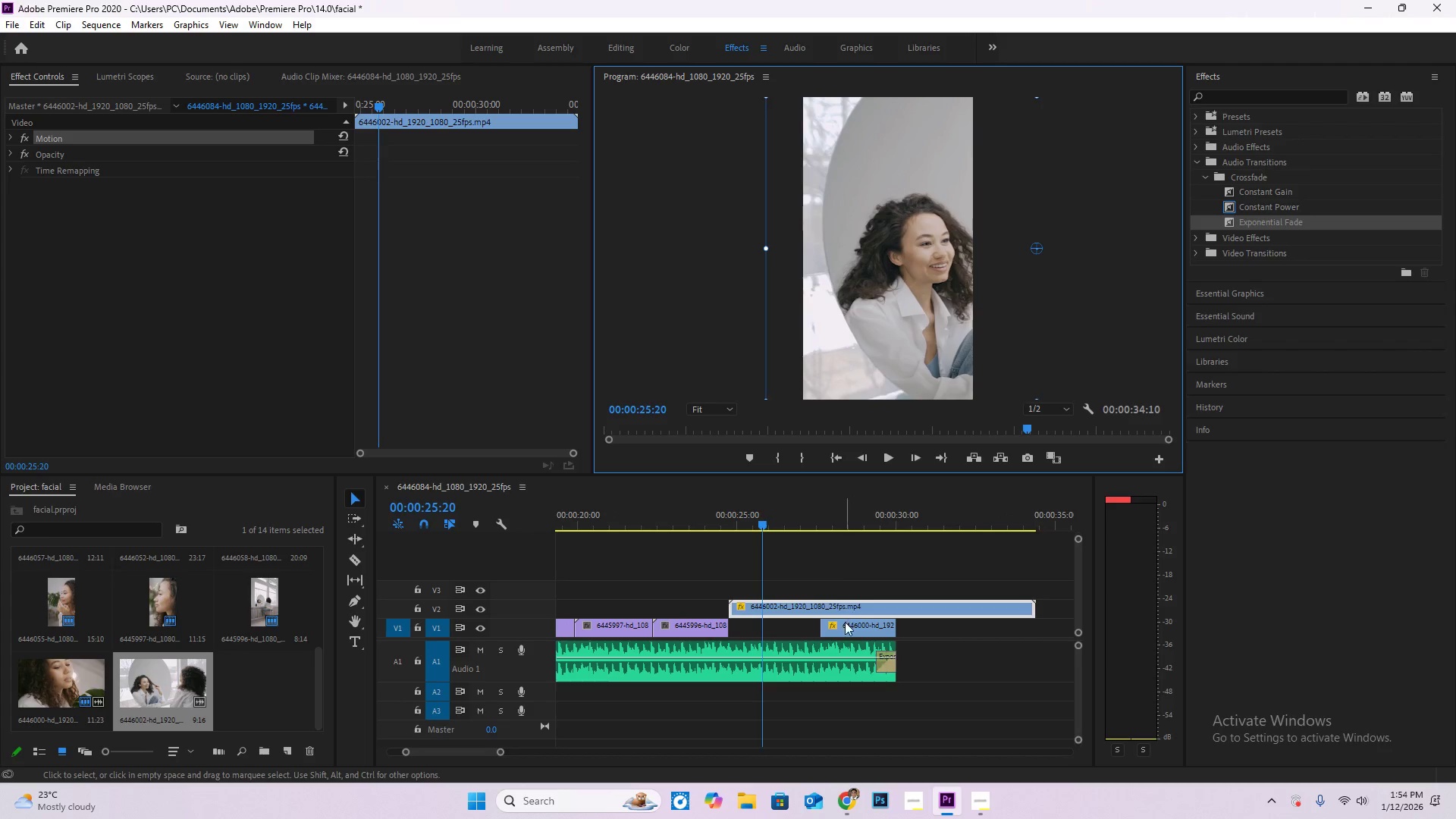 
type(cv[Delete])
 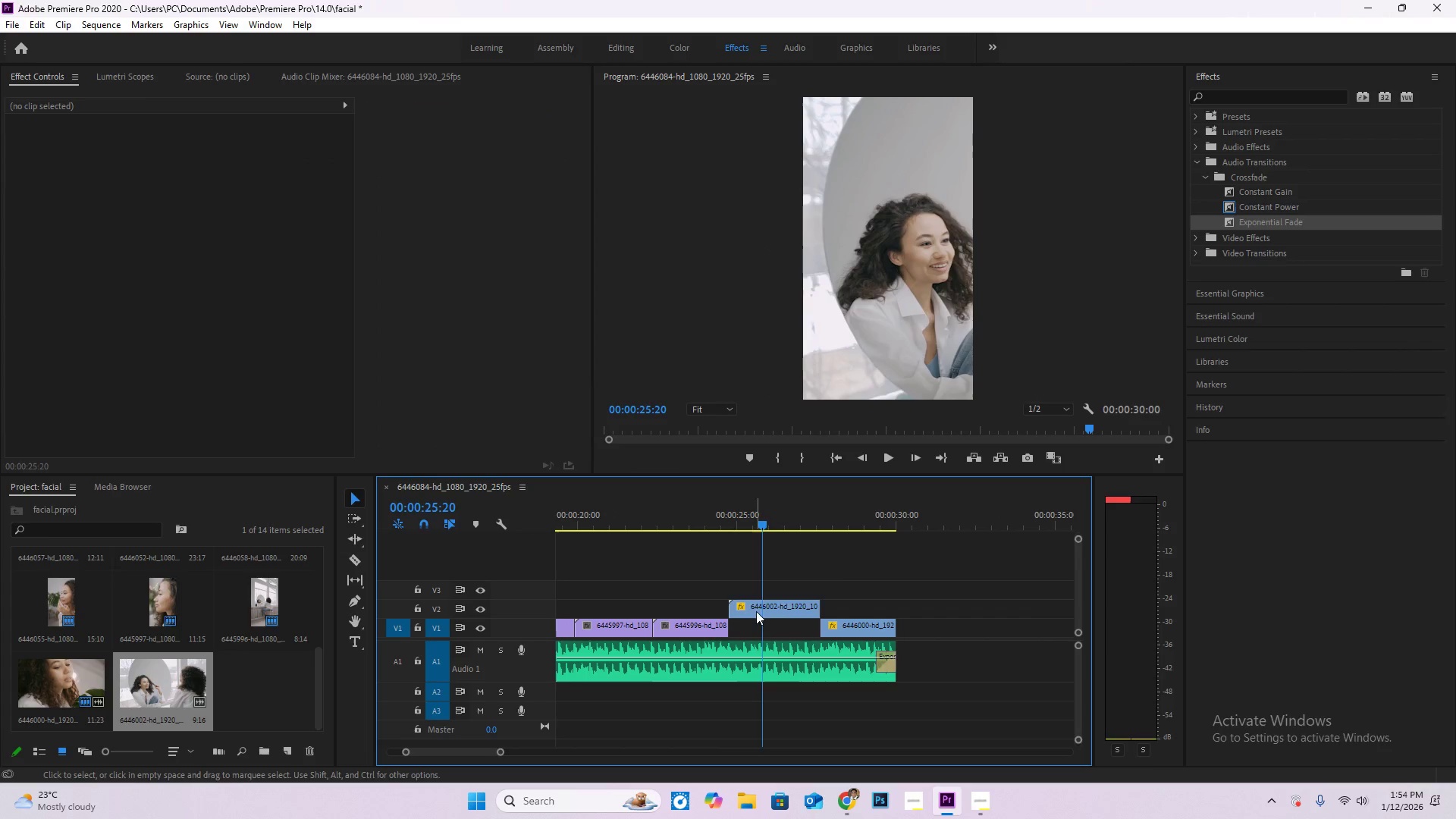 
left_click_drag(start_coordinate=[762, 607], to_coordinate=[768, 623])
 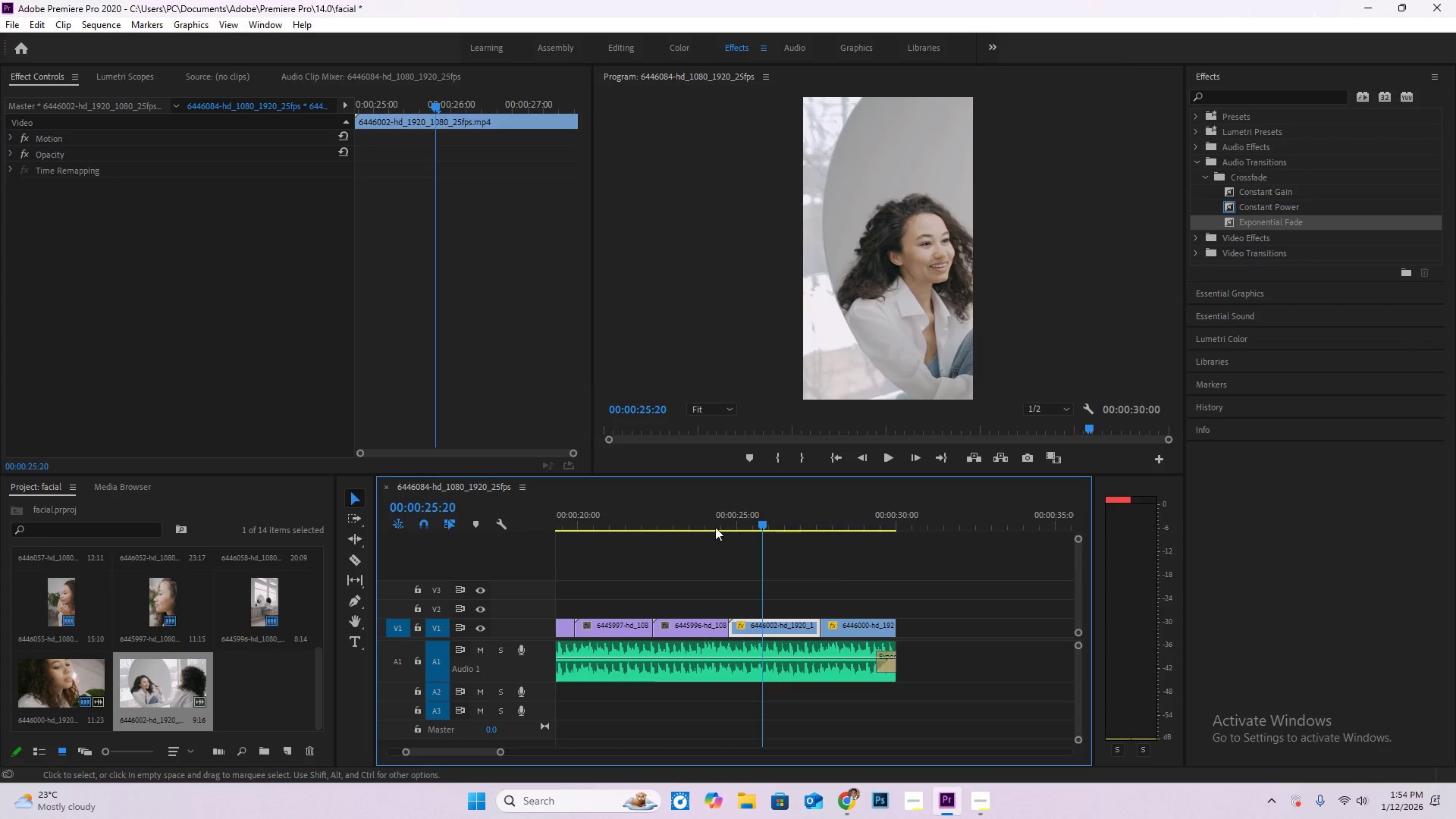 
left_click_drag(start_coordinate=[714, 525], to_coordinate=[706, 522])
 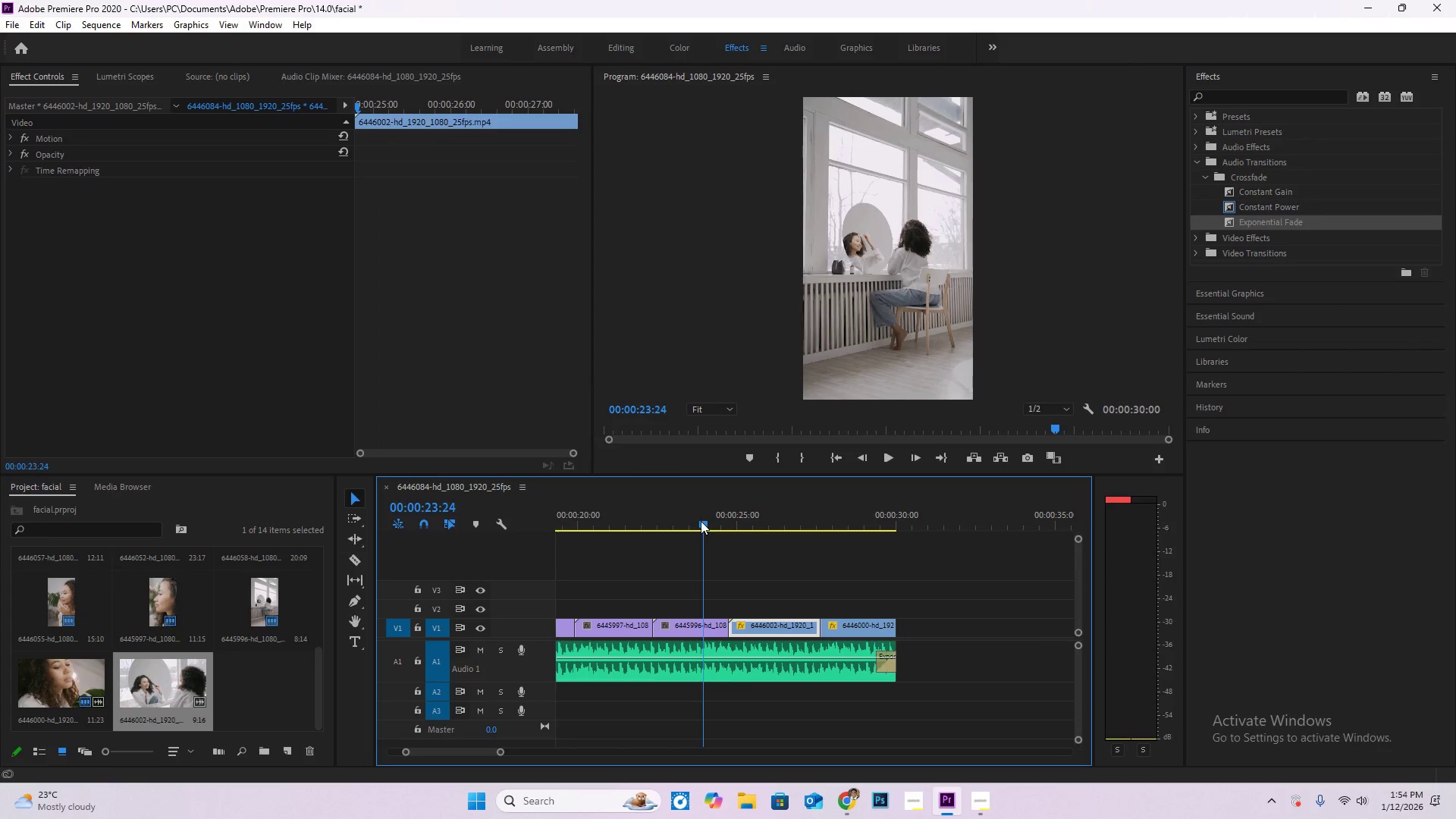 
key(Space)
 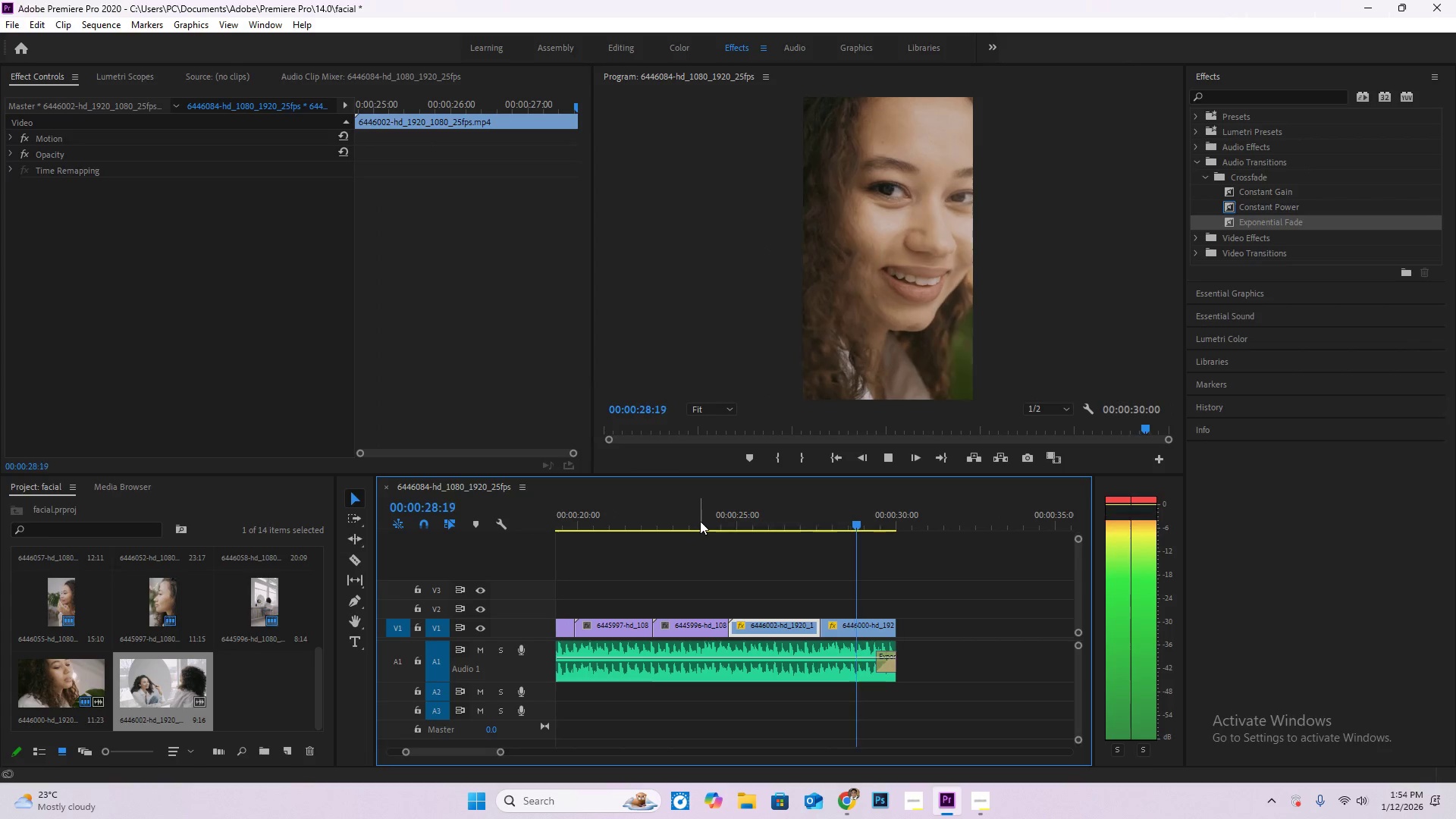 
wait(6.45)
 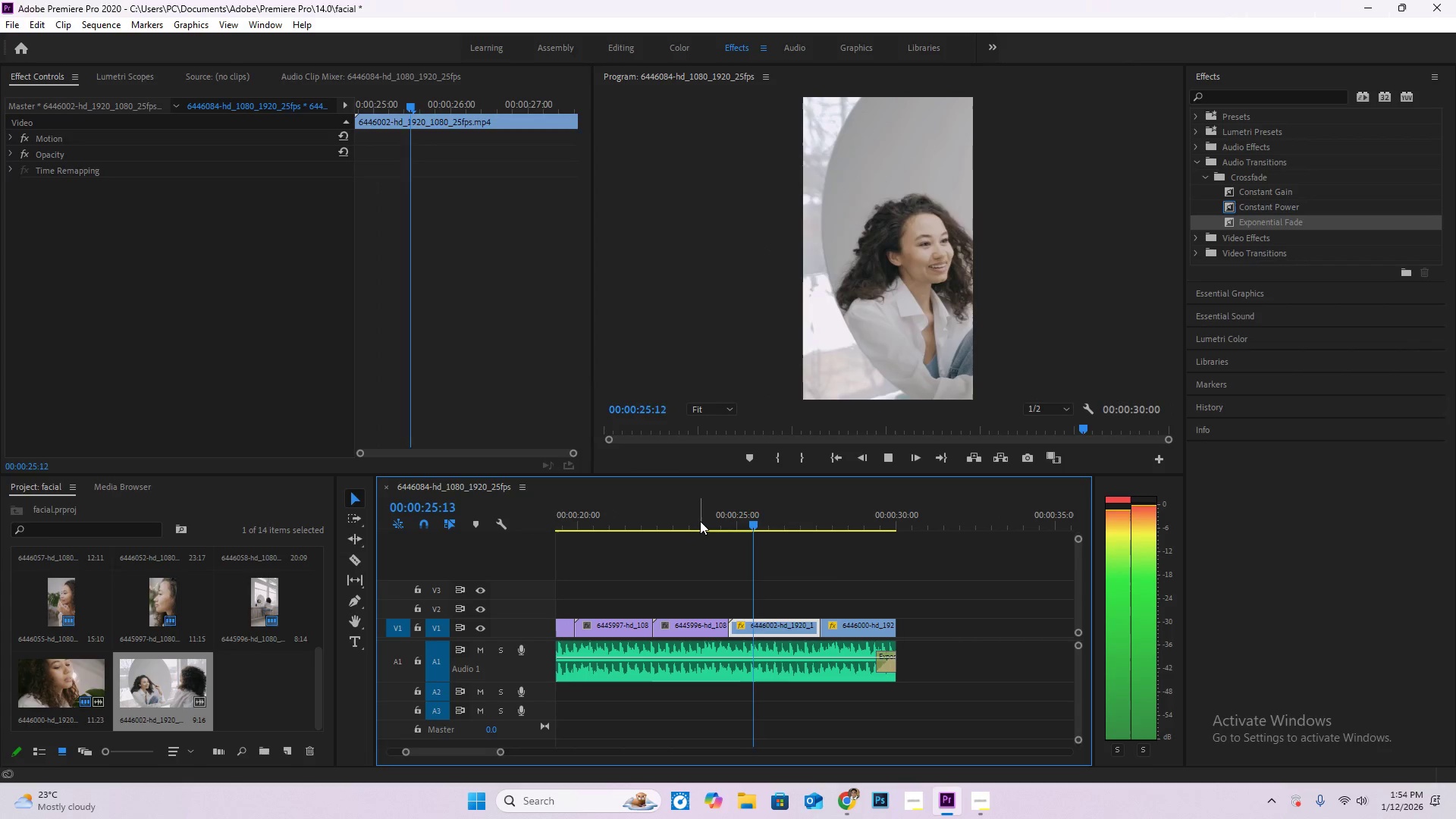 
hold_key(key=AltLeft, duration=1.11)
scroll: coordinate [795, 635], scroll_direction: down, amount: 16.0
 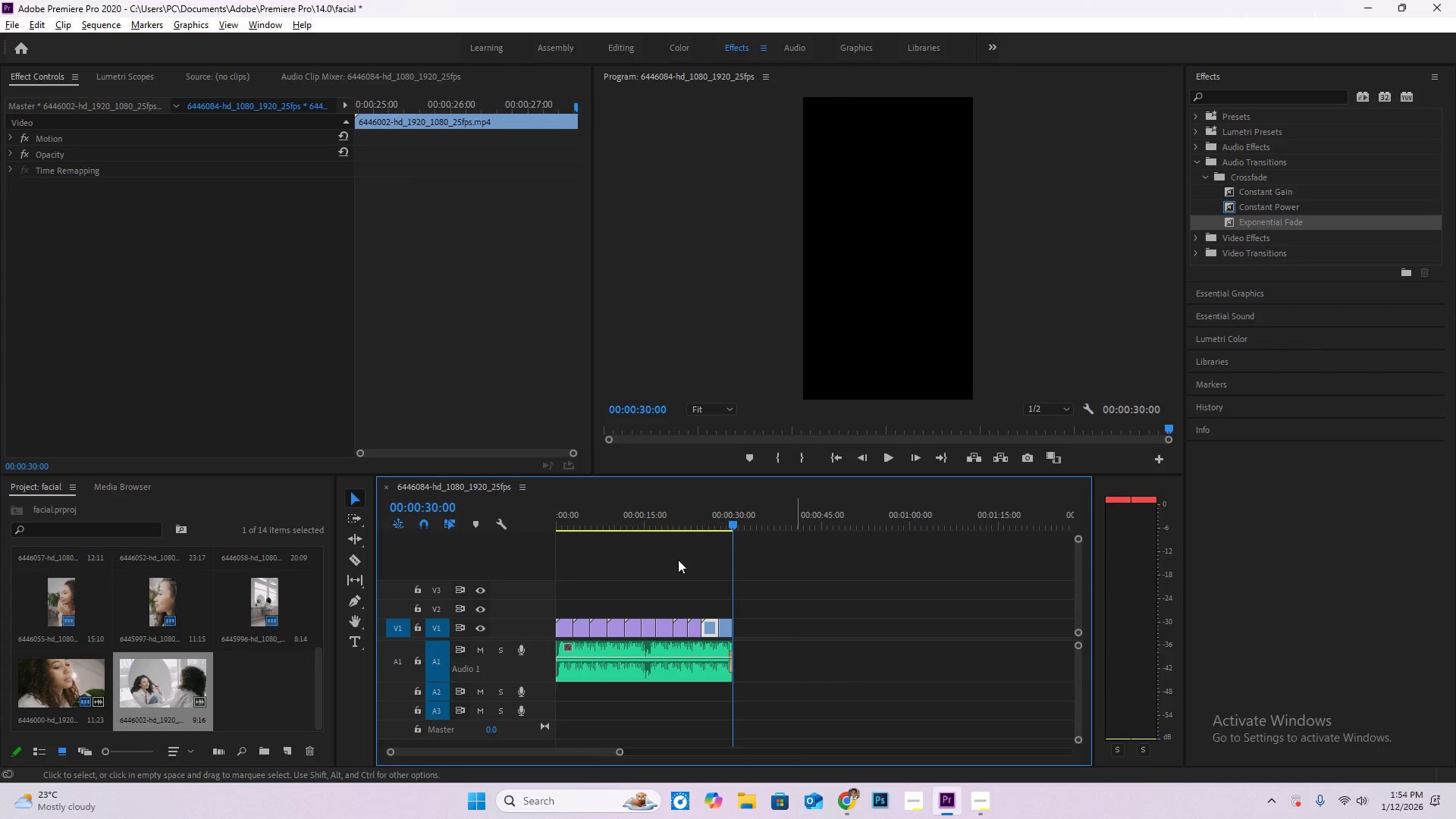 
left_click_drag(start_coordinate=[585, 531], to_coordinate=[527, 526])
 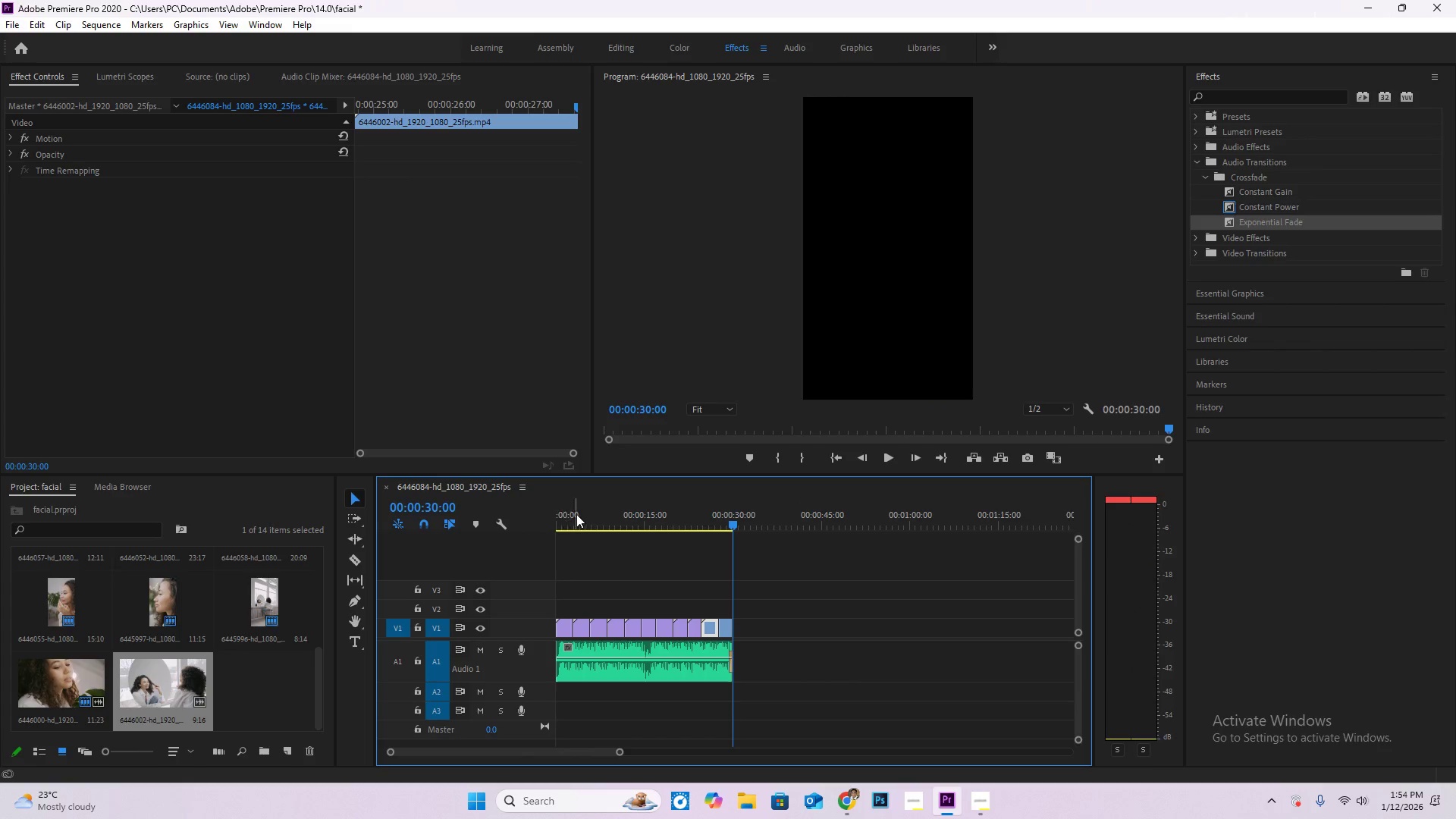 
key(Control+S)
 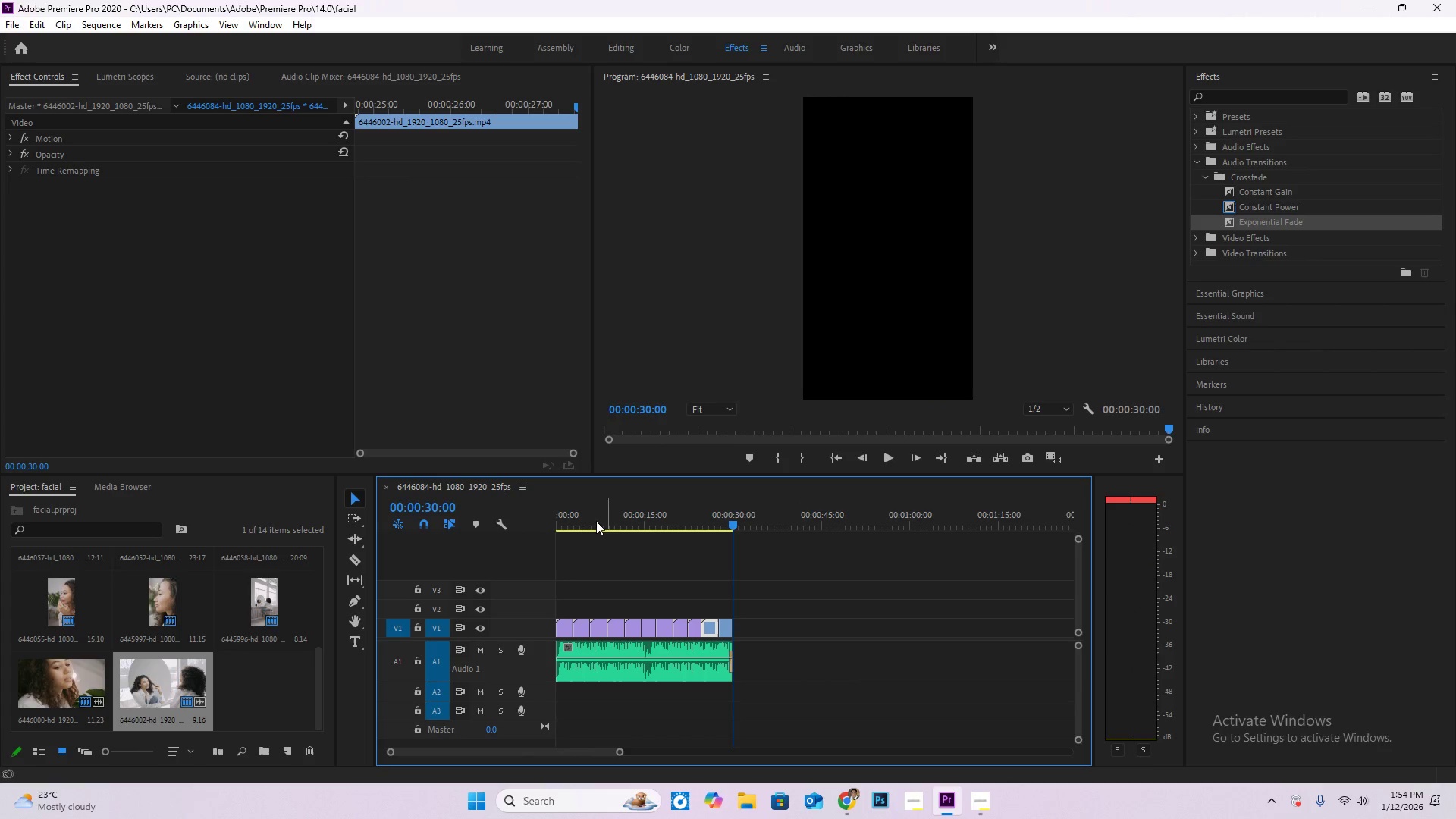 
left_click_drag(start_coordinate=[592, 521], to_coordinate=[534, 526])
 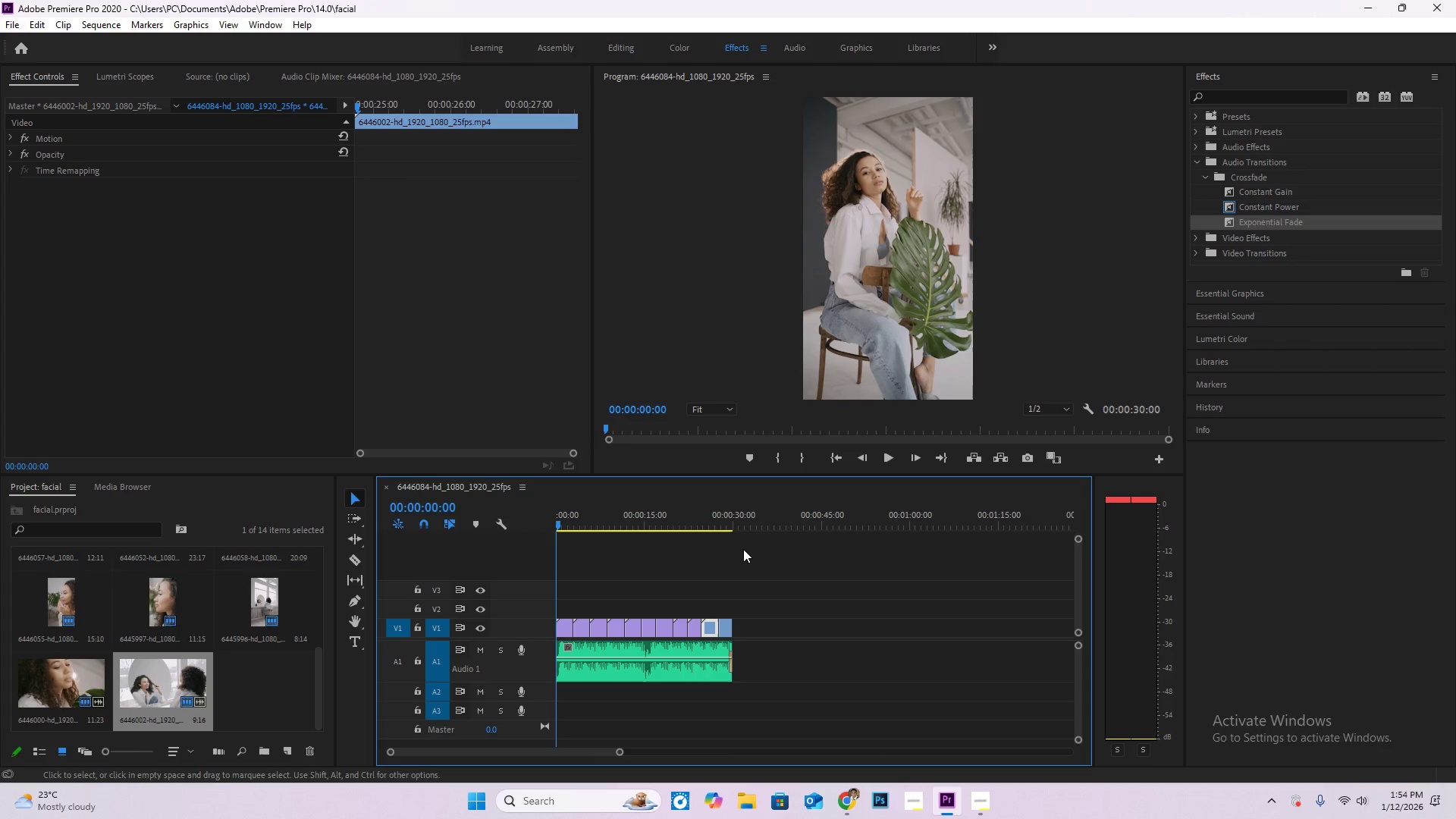 
key(Space)
 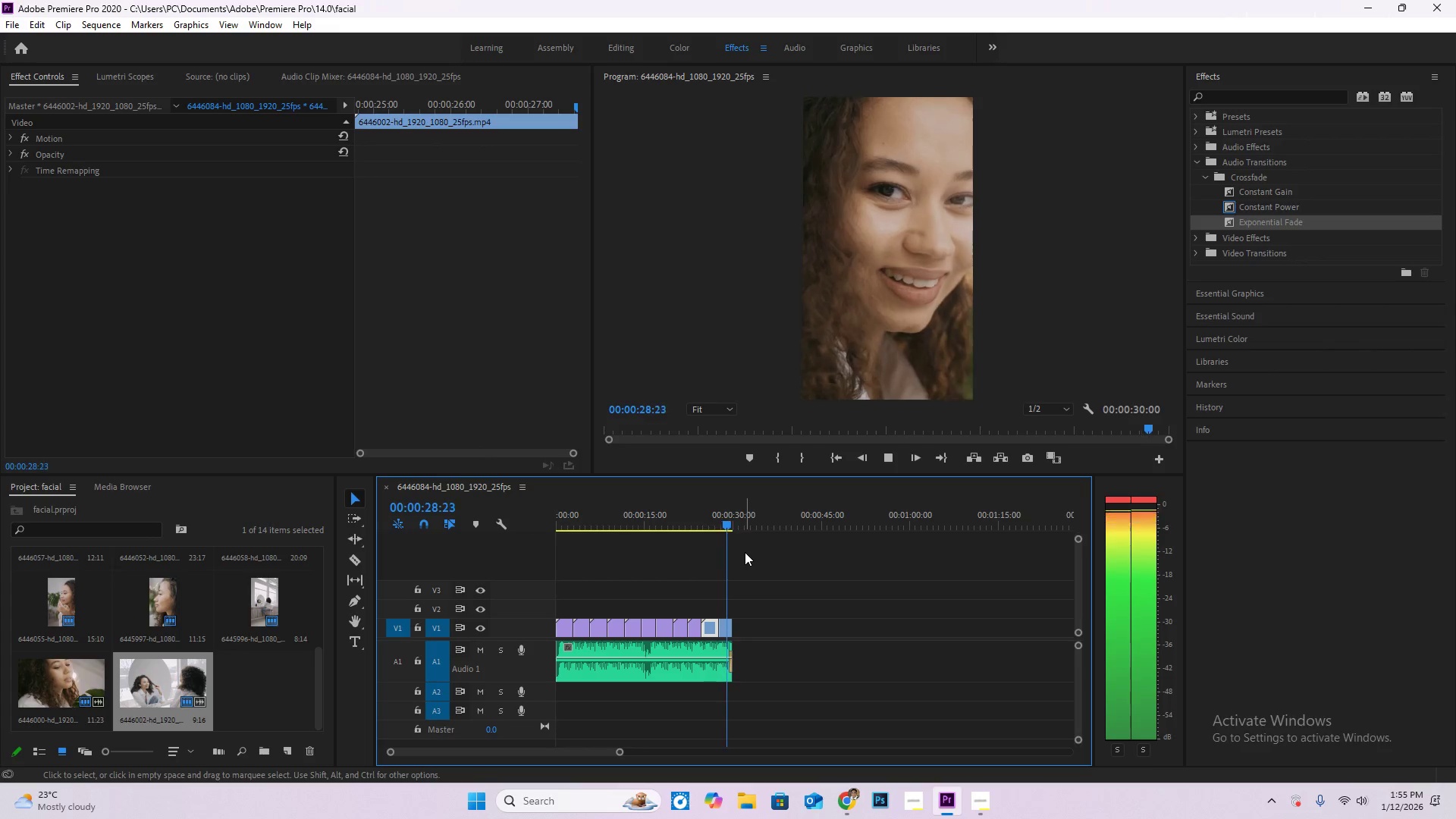 
wait(33.95)
 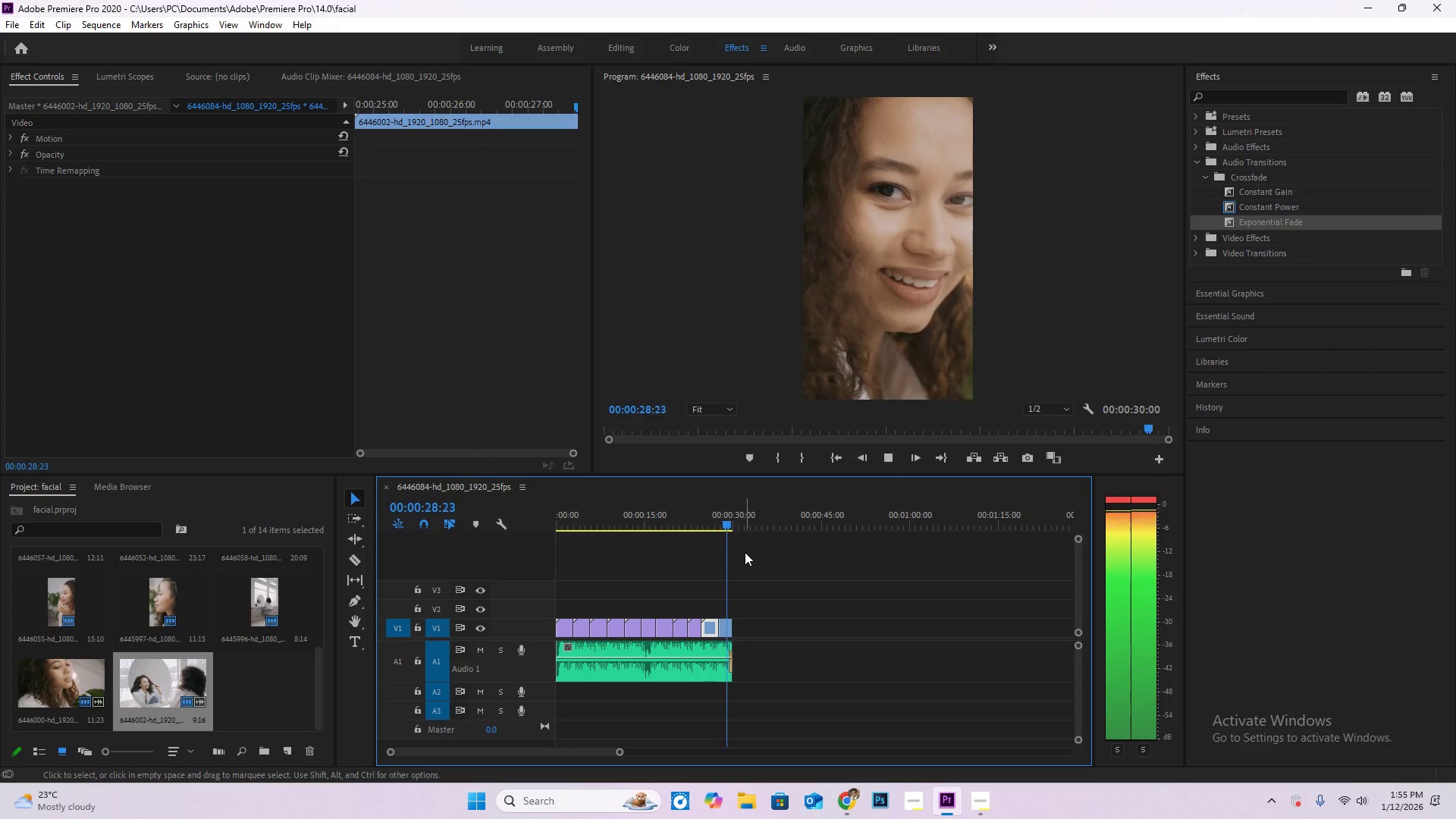 
left_click([987, 813])